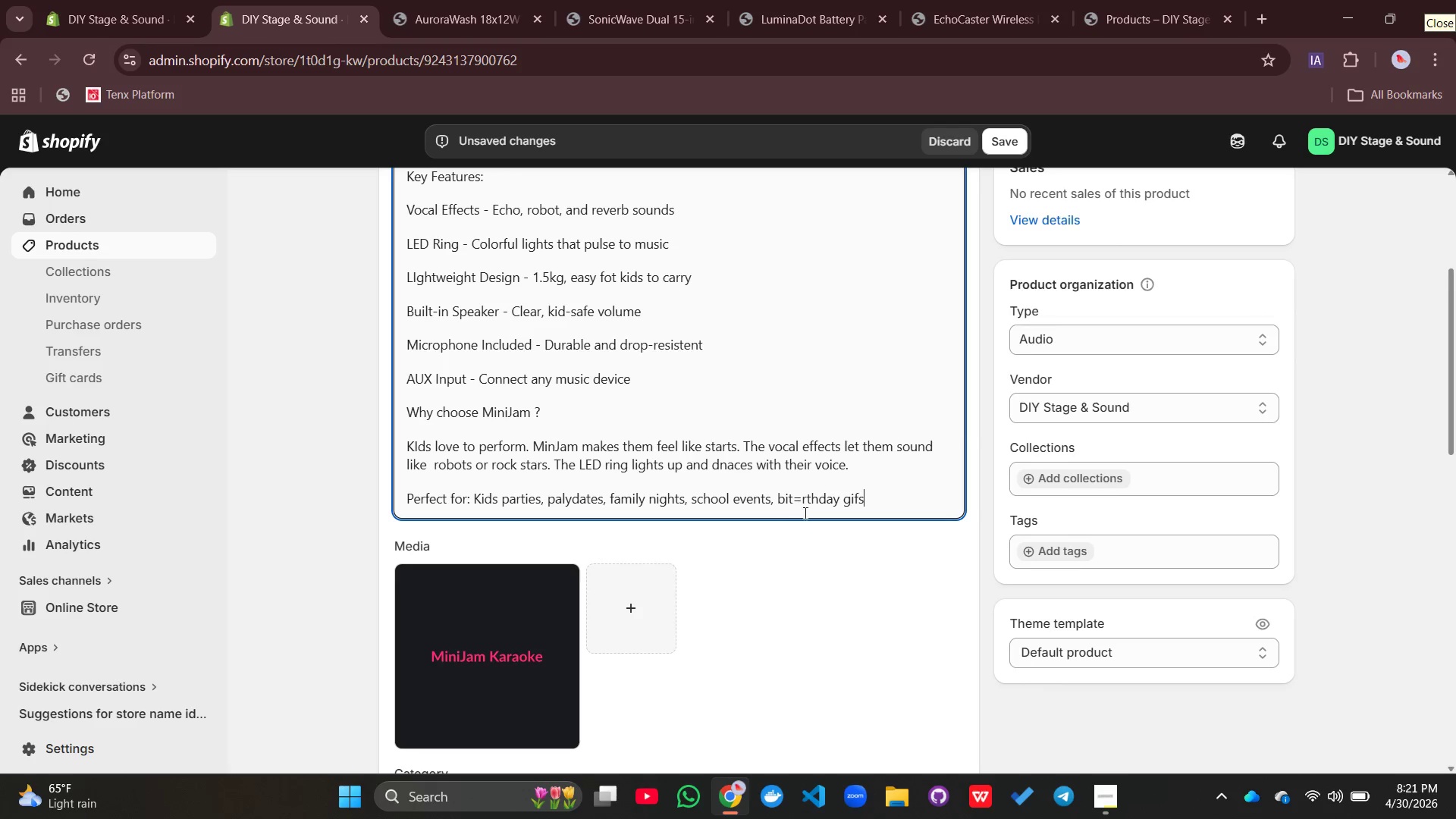 
left_click([802, 499])
 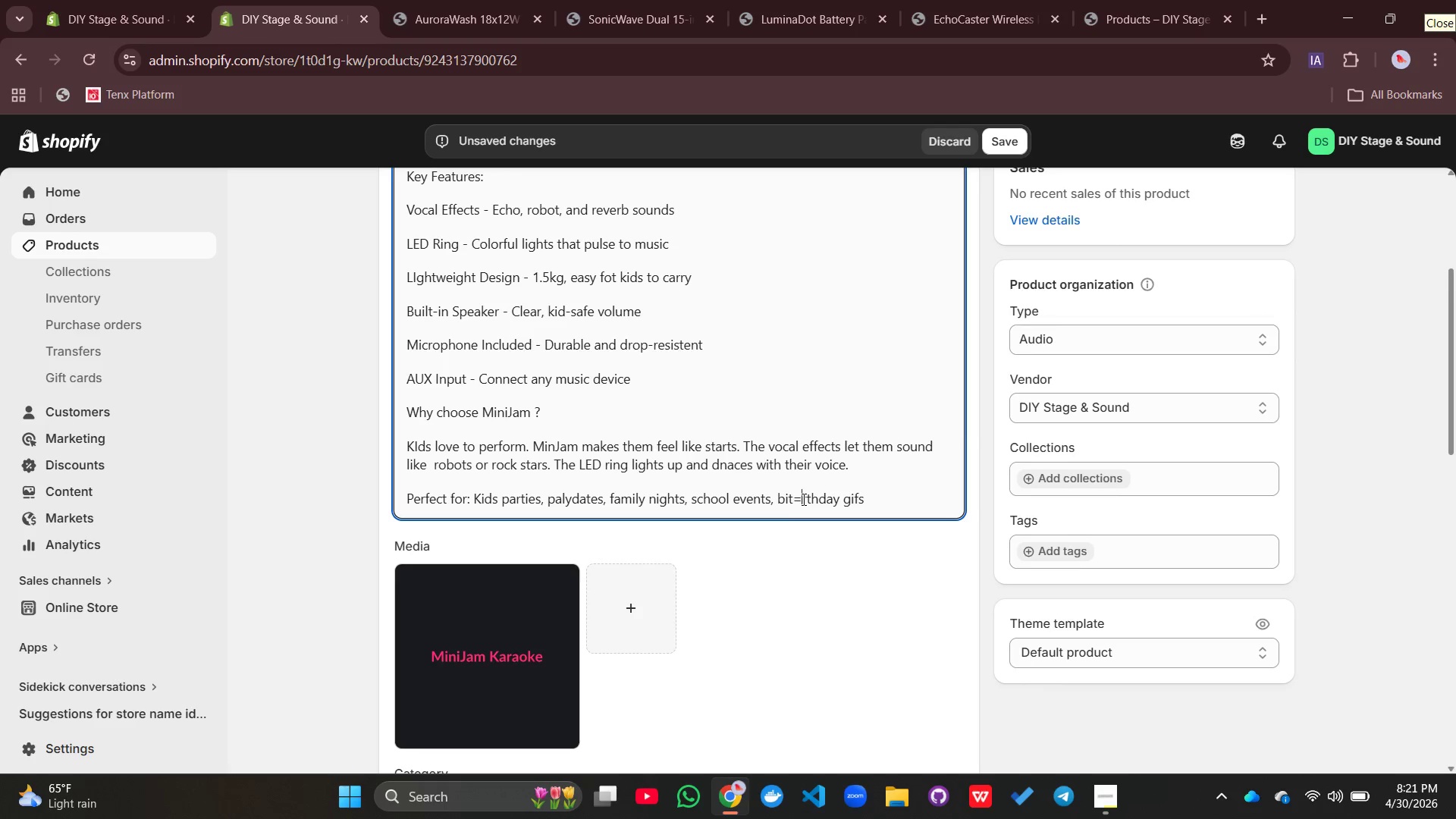 
key(Backspace)
 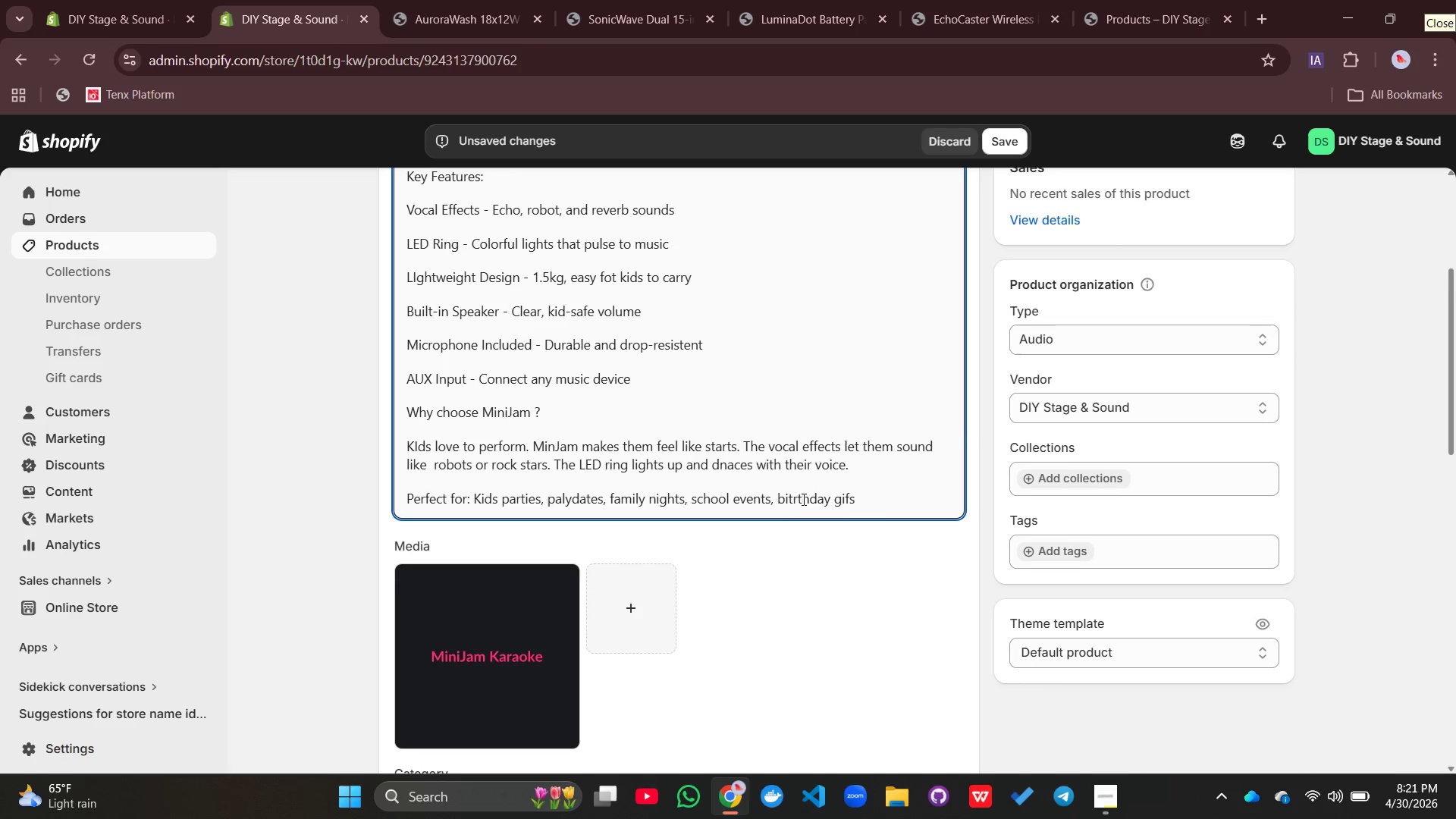 
key(Backspace)
 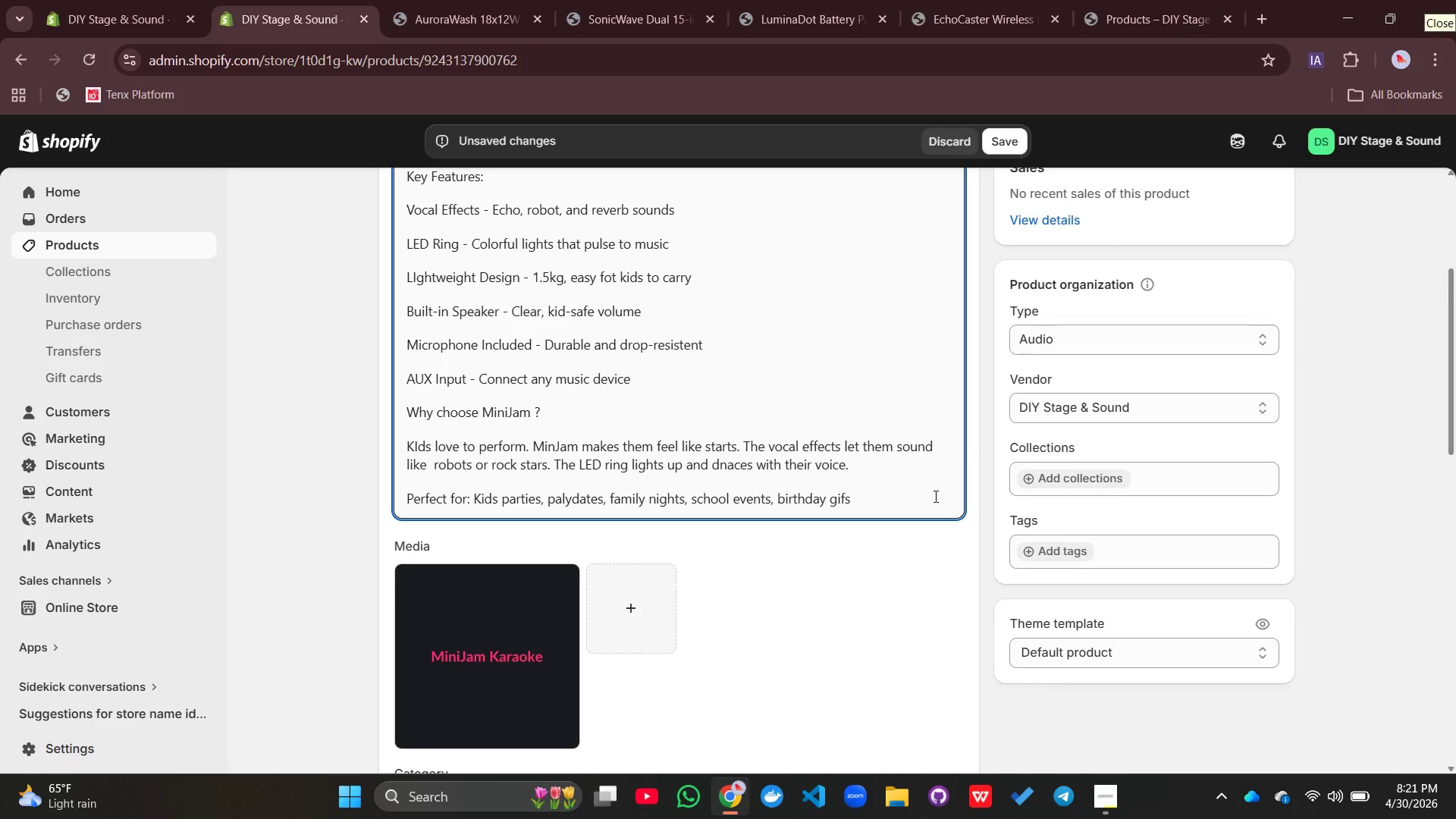 
left_click([905, 495])
 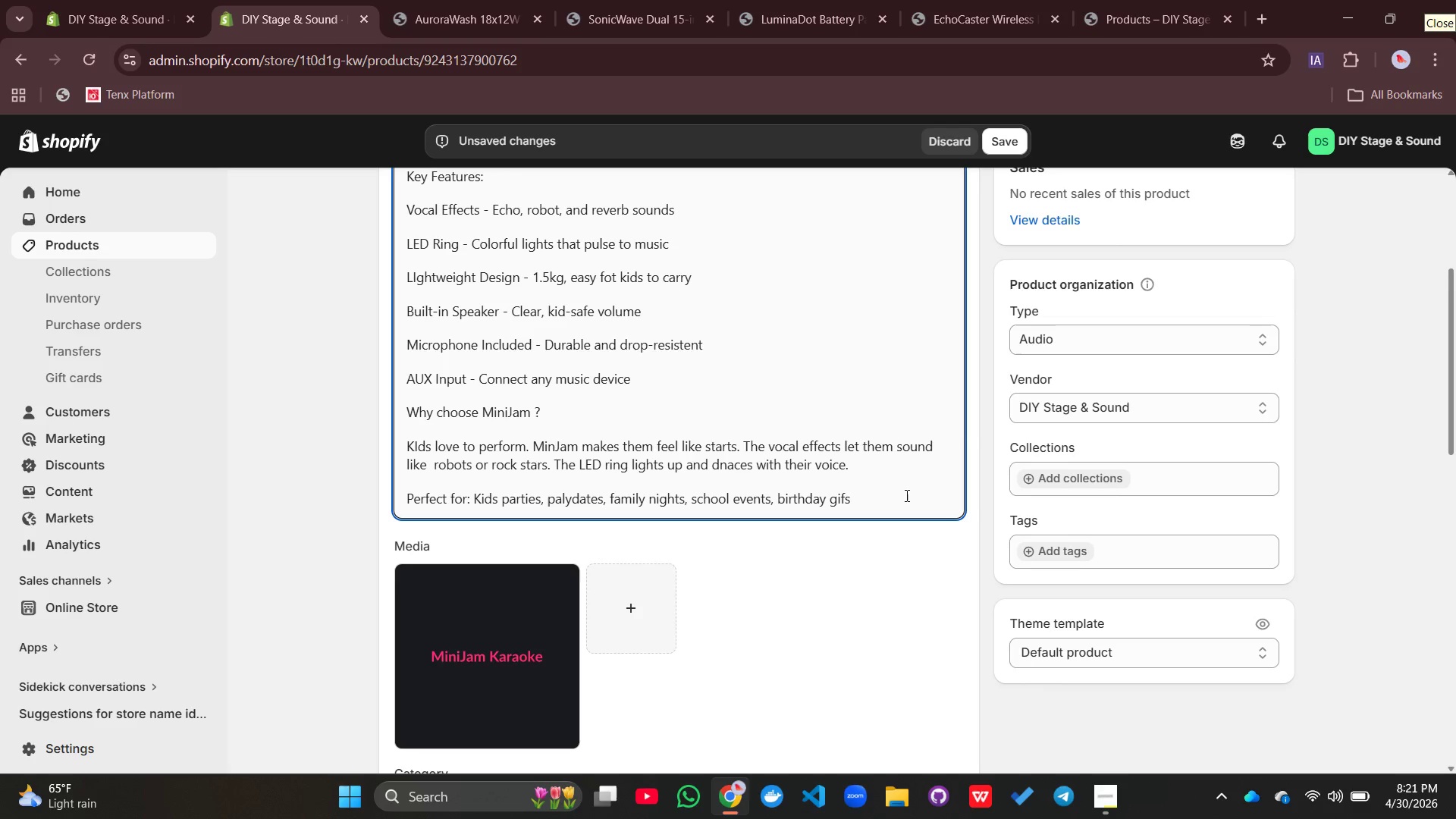 
key(Backspace)
type(ts.)
 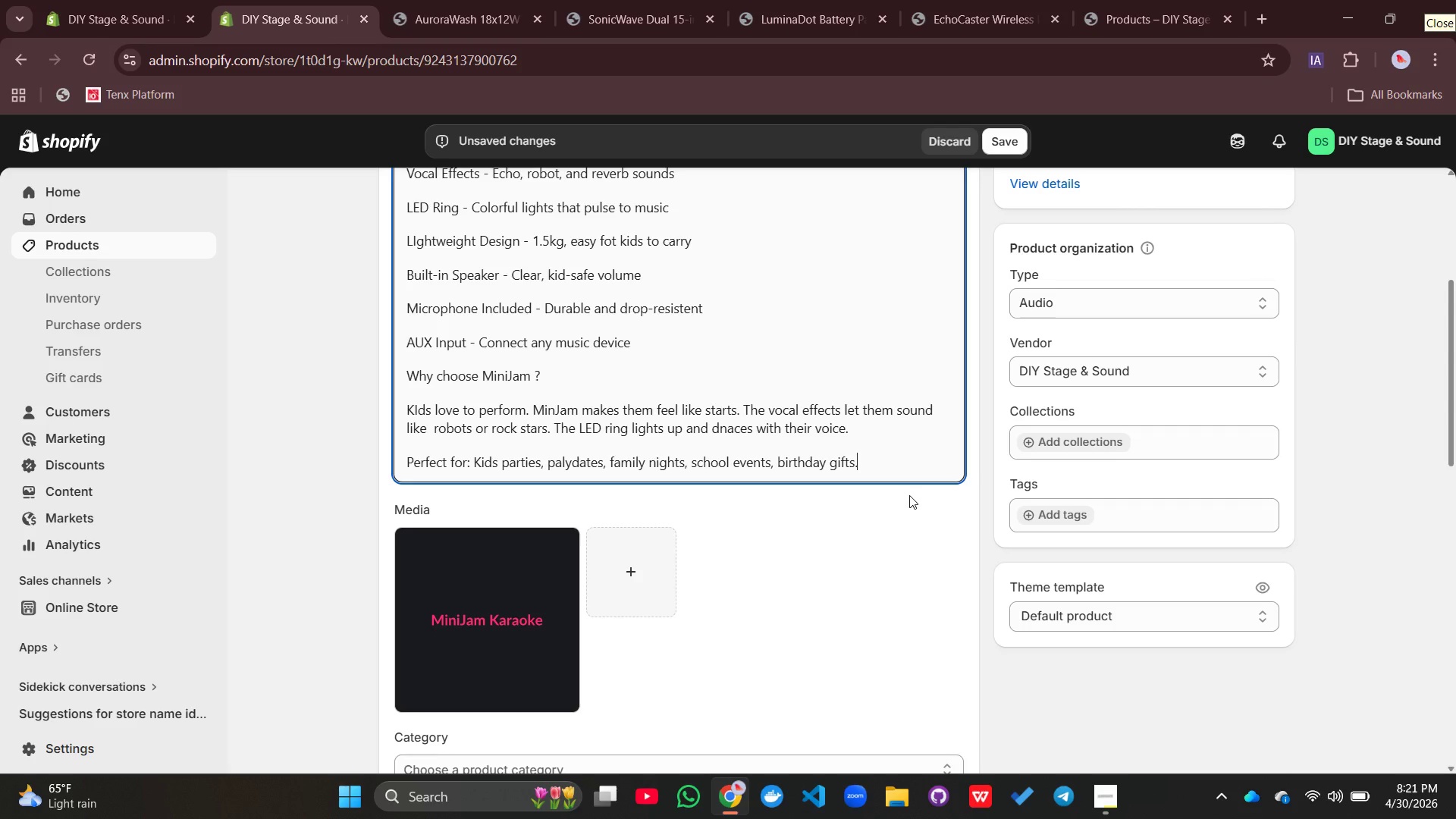 
key(Enter)
 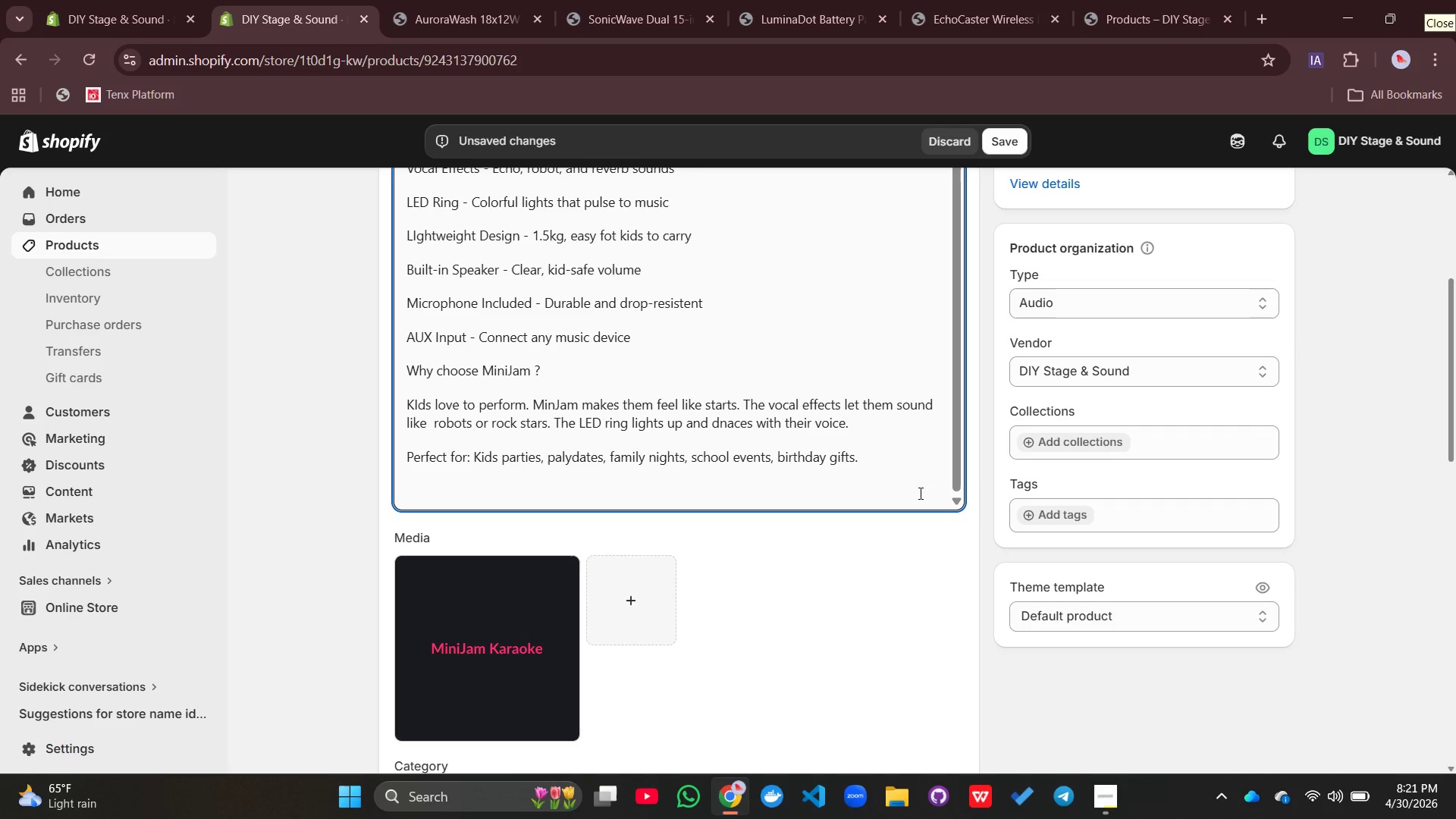 
type(Technical p)
key(Backspace)
type(specs: Wei)
 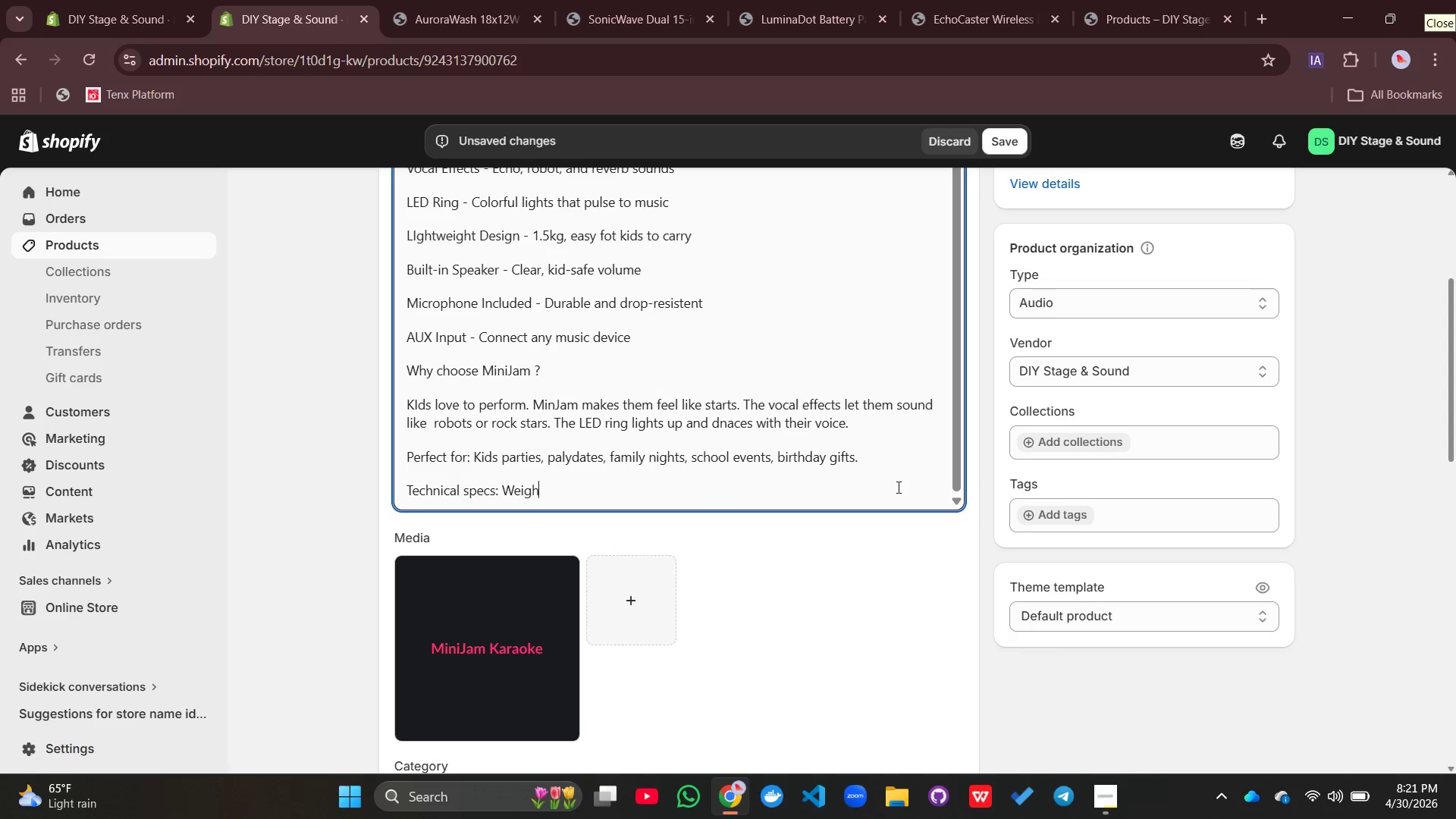 
 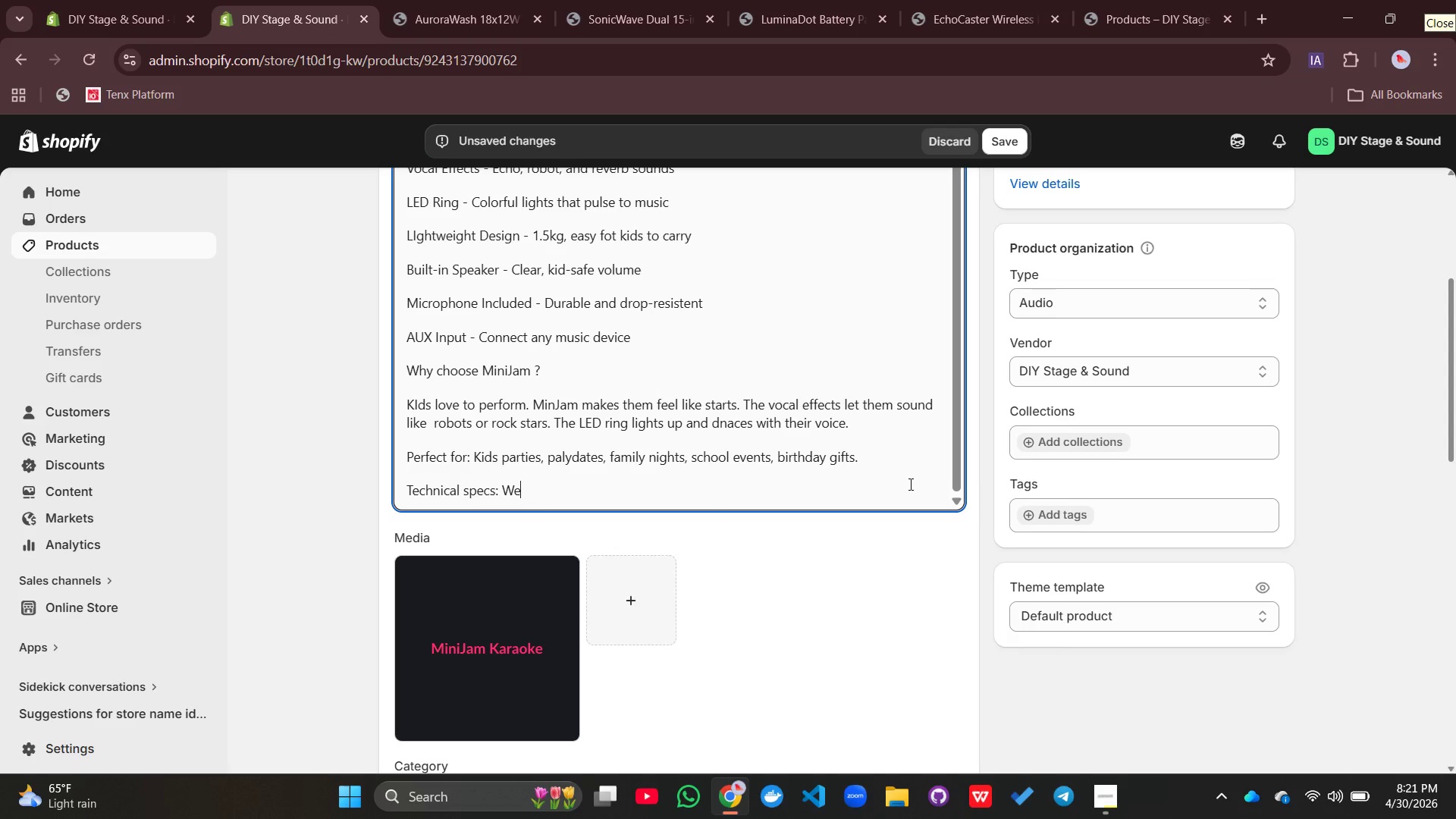 
type(ght 1.2kg)
 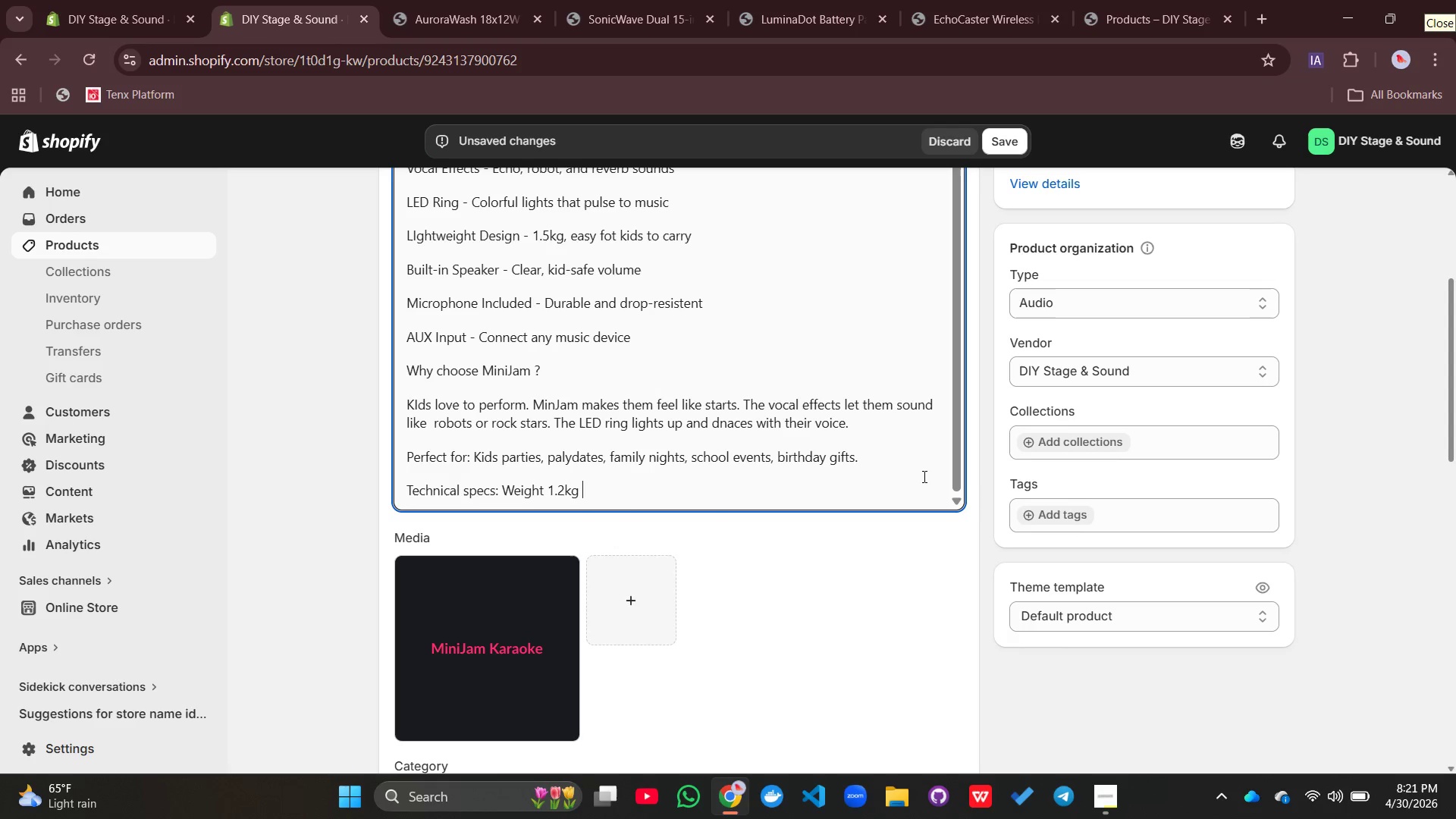 
type( })
key(Backspace)
type(| Vocal effects | LED r)
 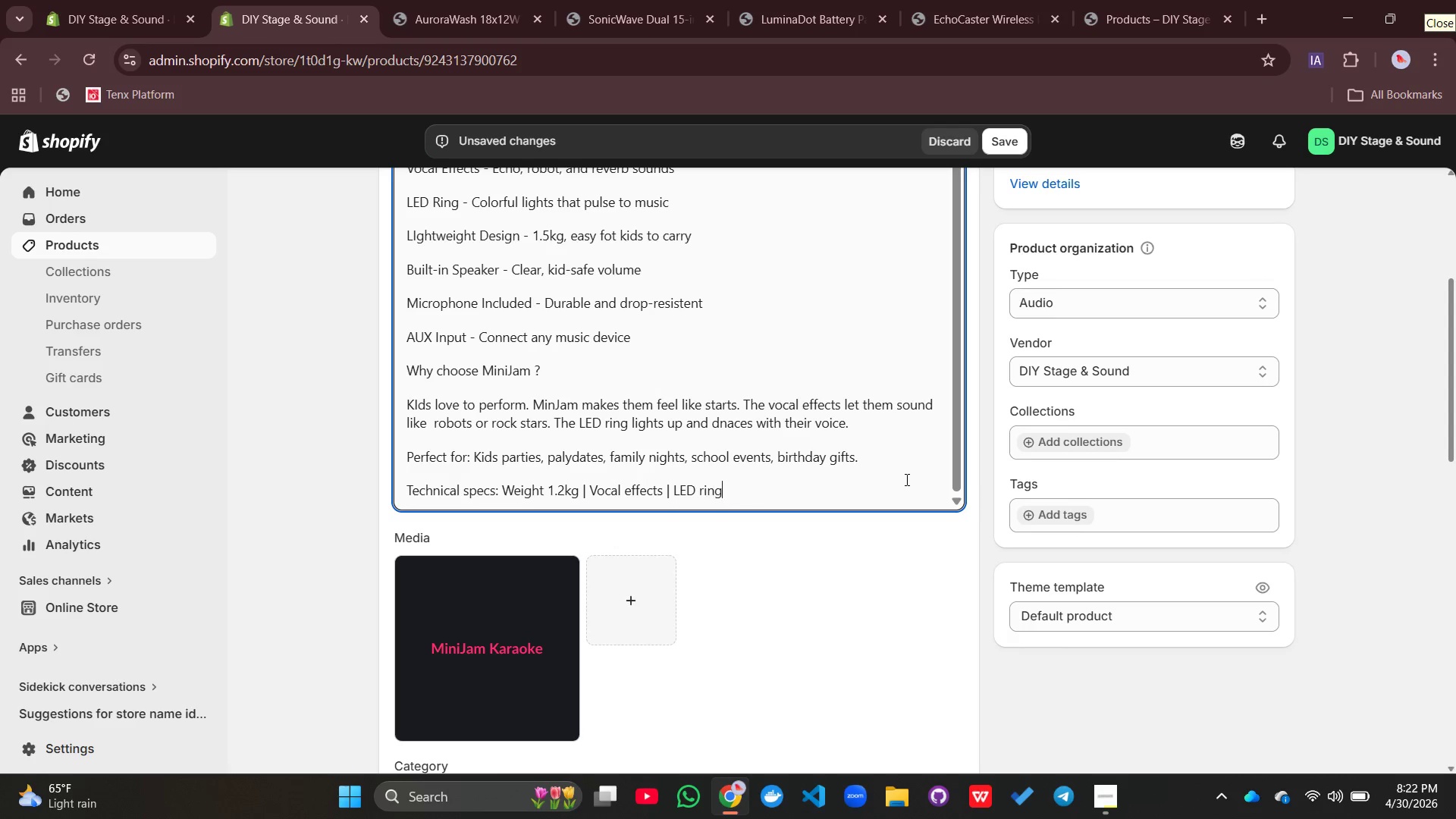 
 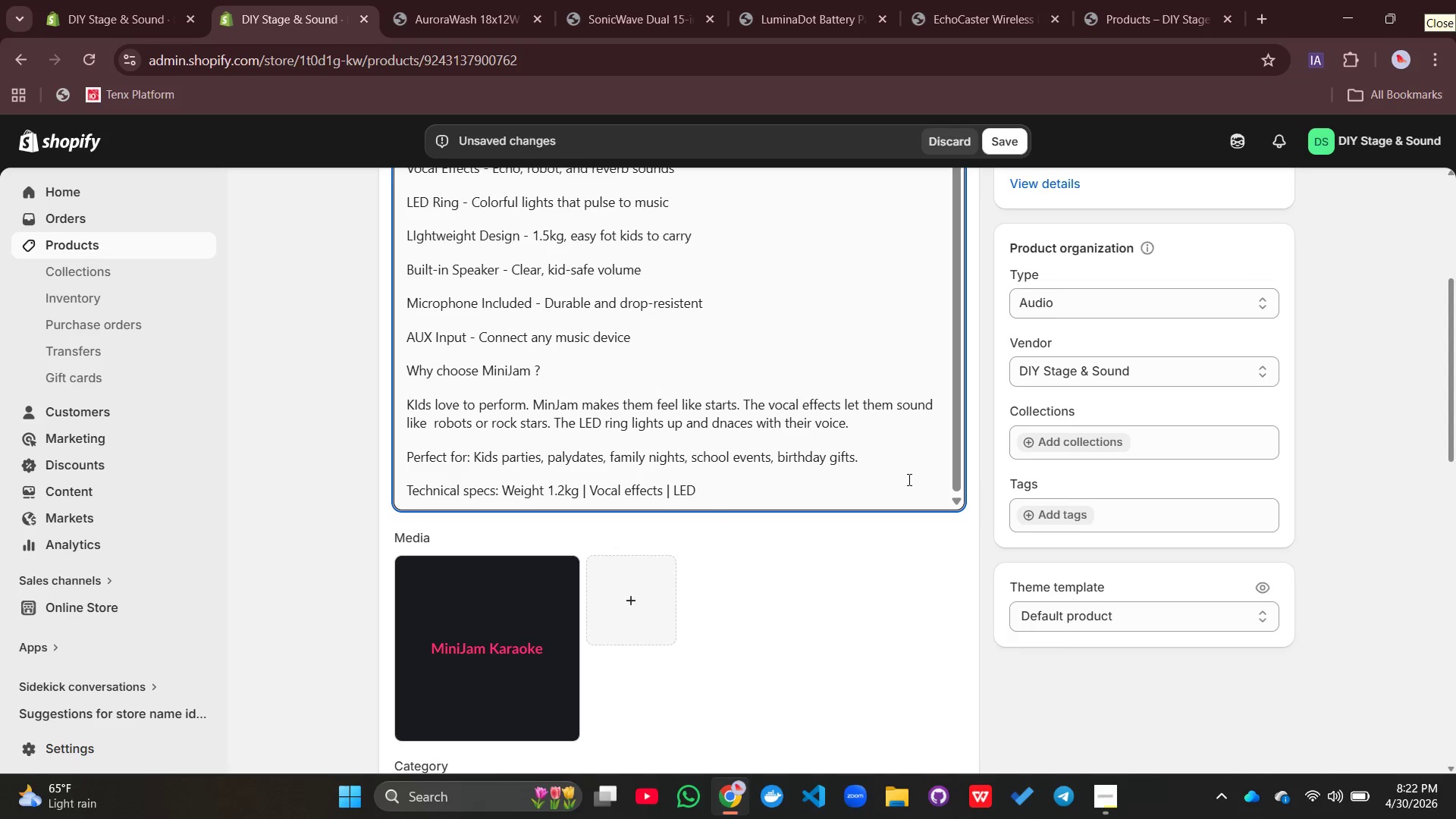 
type(ing | Built-in s)
key(Backspace)
type(speaker | AUX o)
key(Backspace)
type(input)
 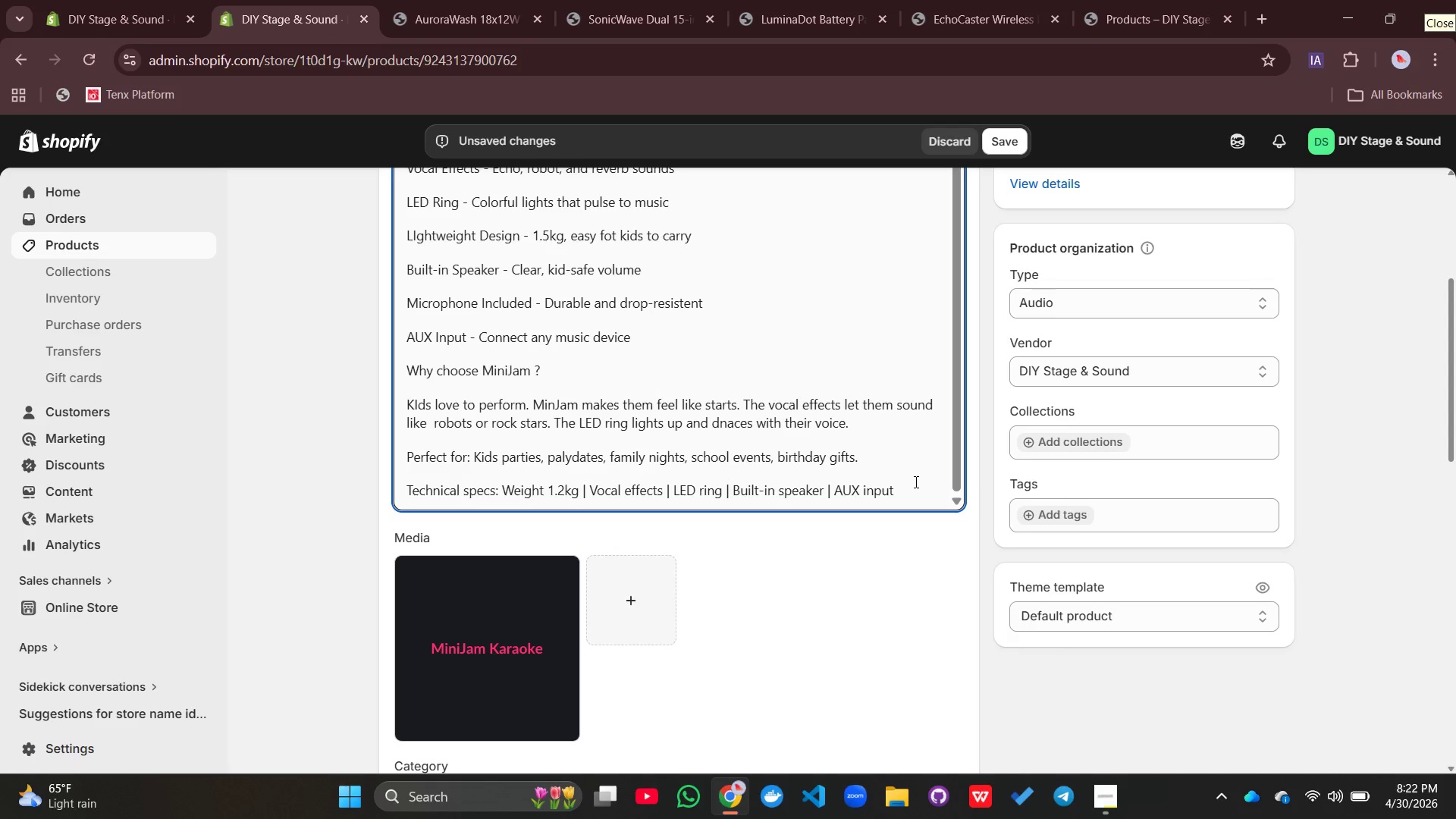 
wait(5.98)
 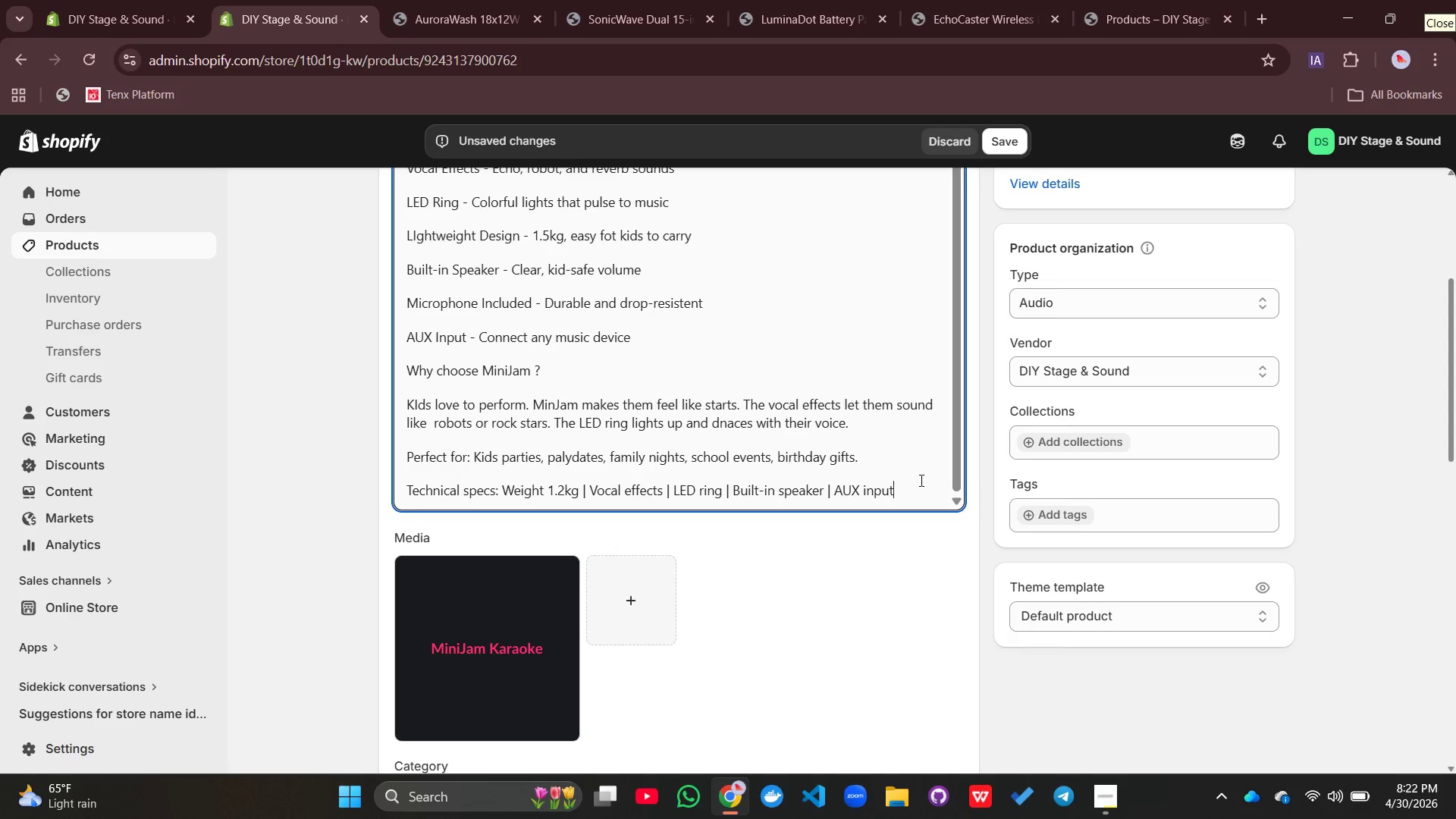 
double_click([784, 271])
 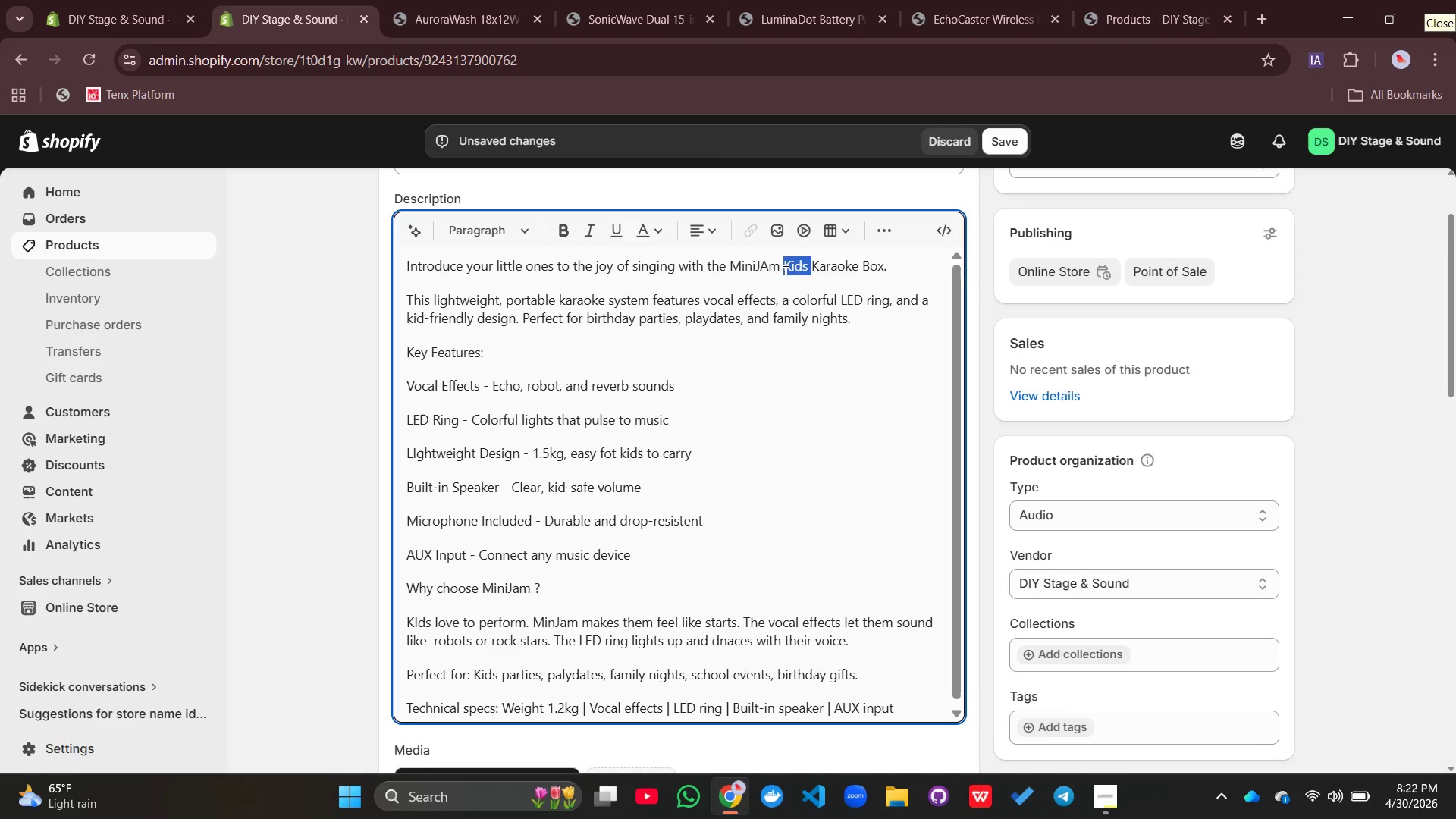 
triple_click([784, 271])
 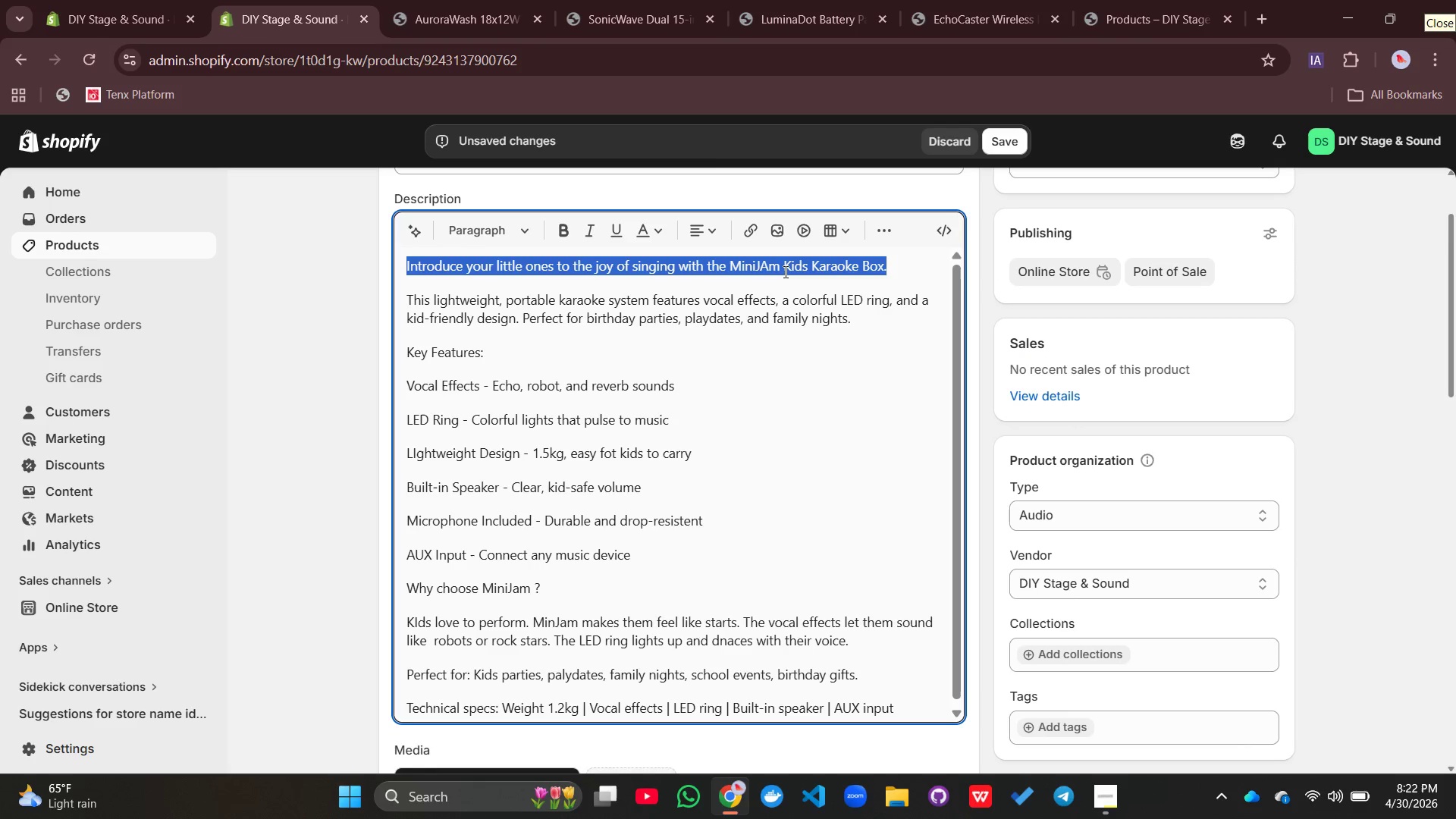 
triple_click([784, 271])
 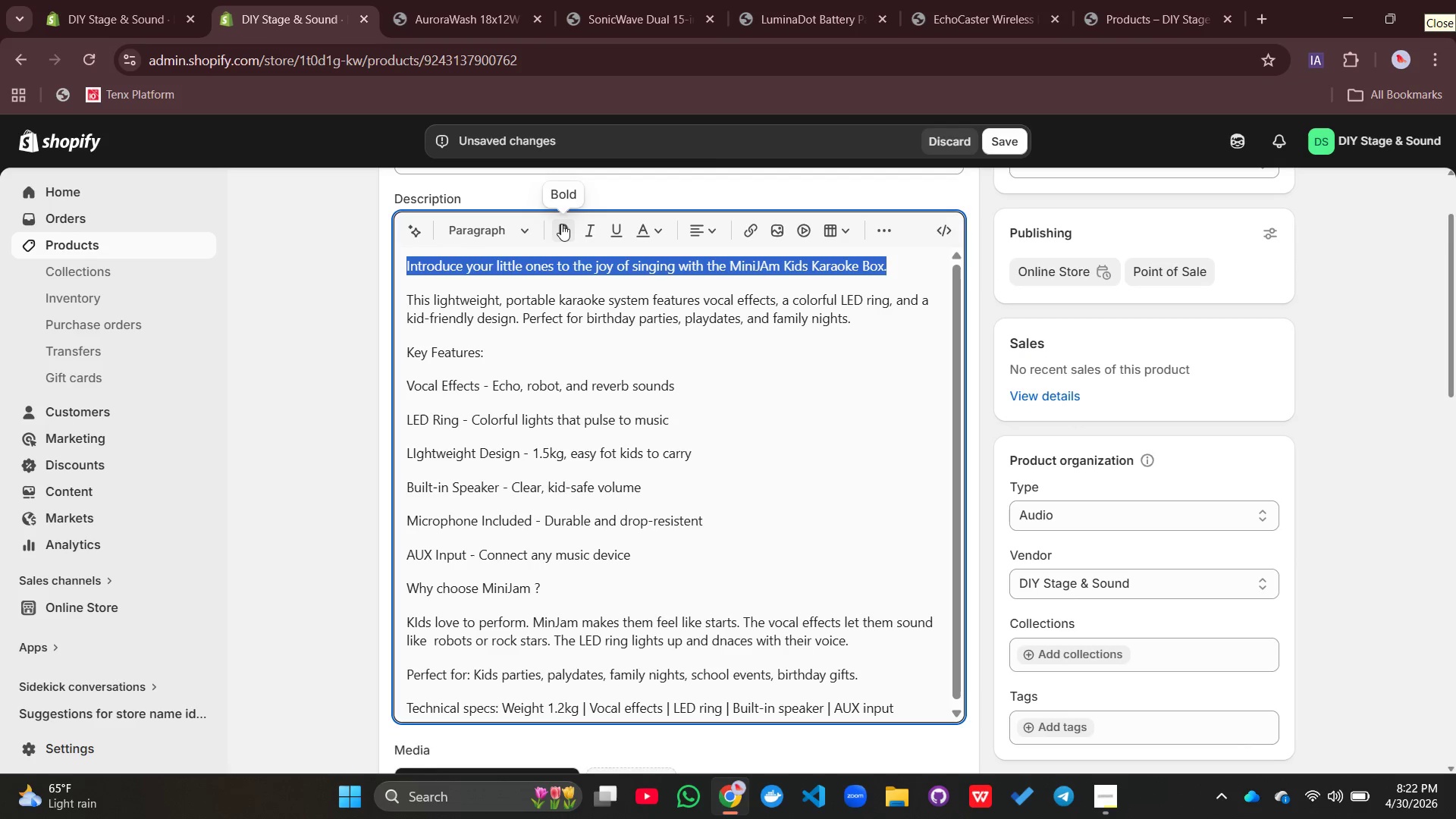 
left_click([557, 223])
 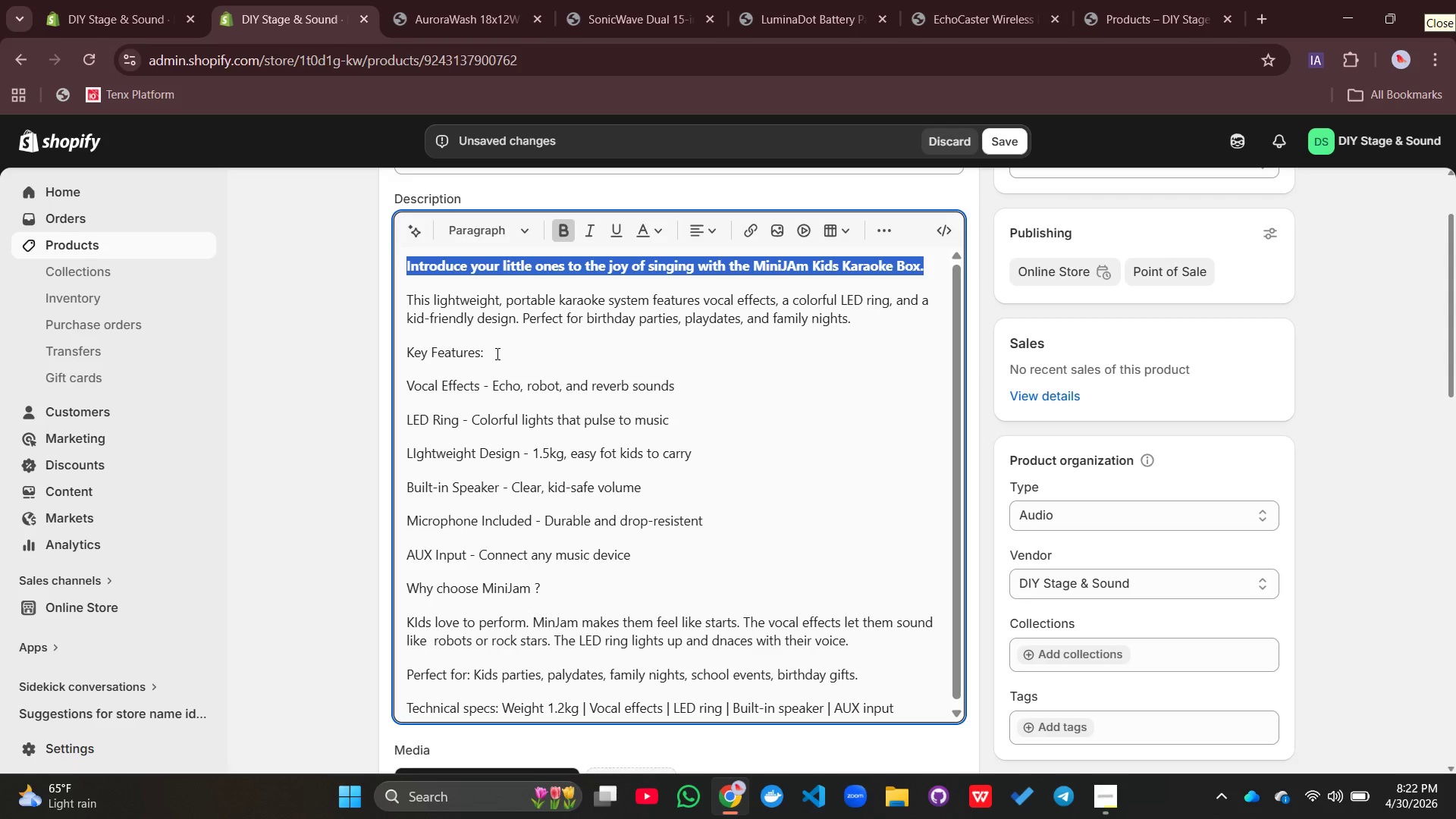 
left_click_drag(start_coordinate=[496, 353], to_coordinate=[388, 356])
 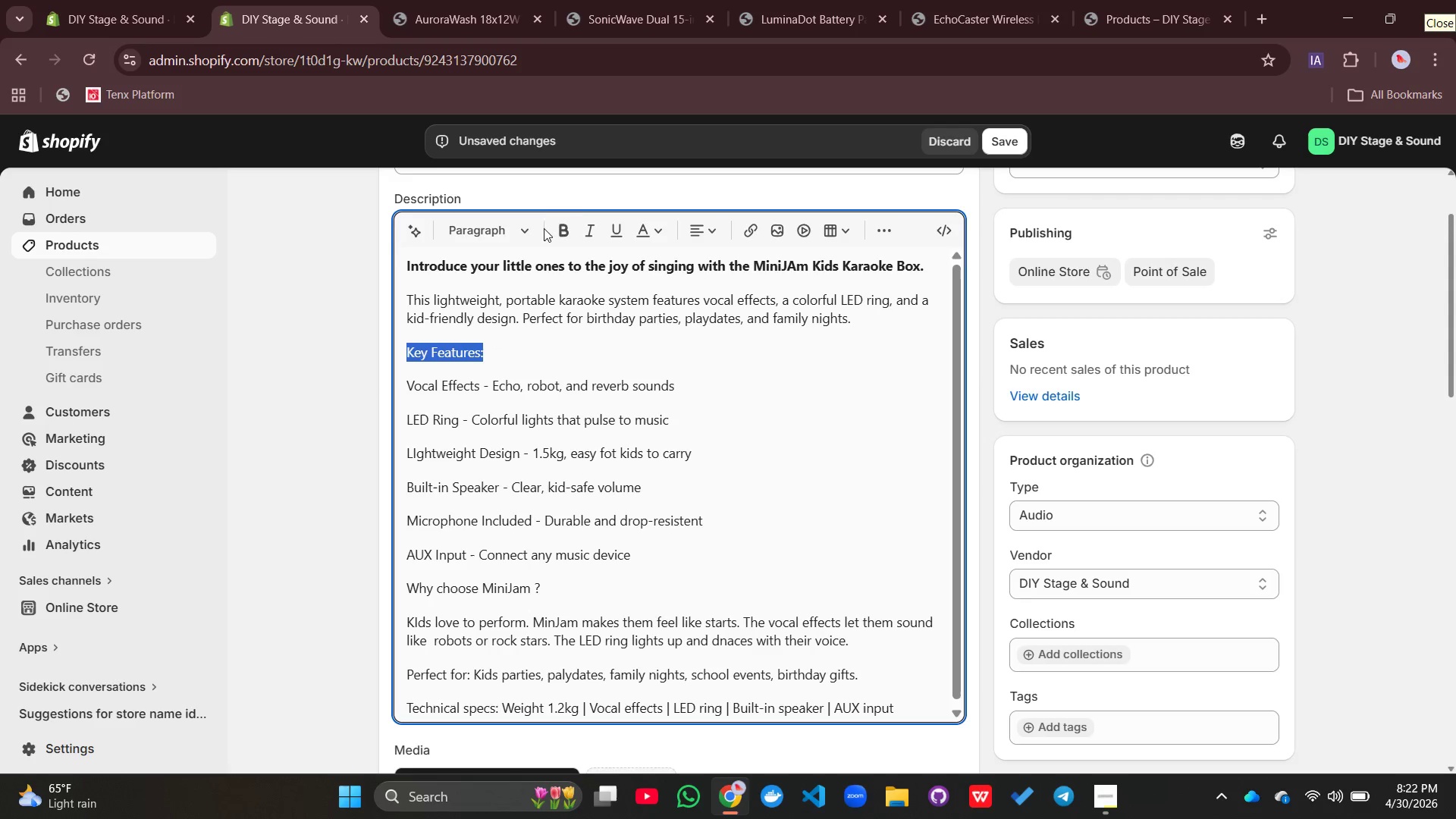 
left_click([551, 224])
 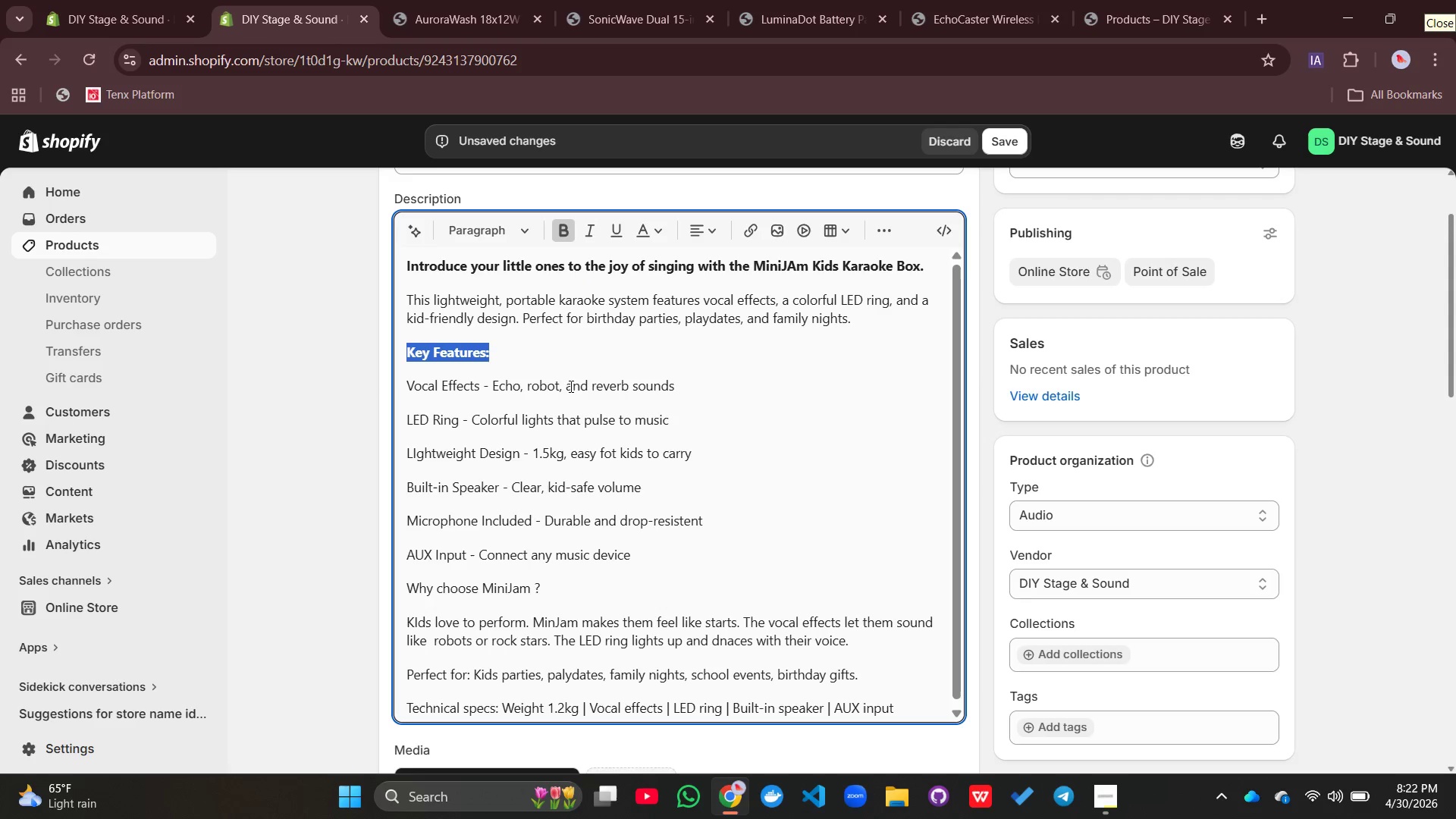 
left_click([570, 386])
 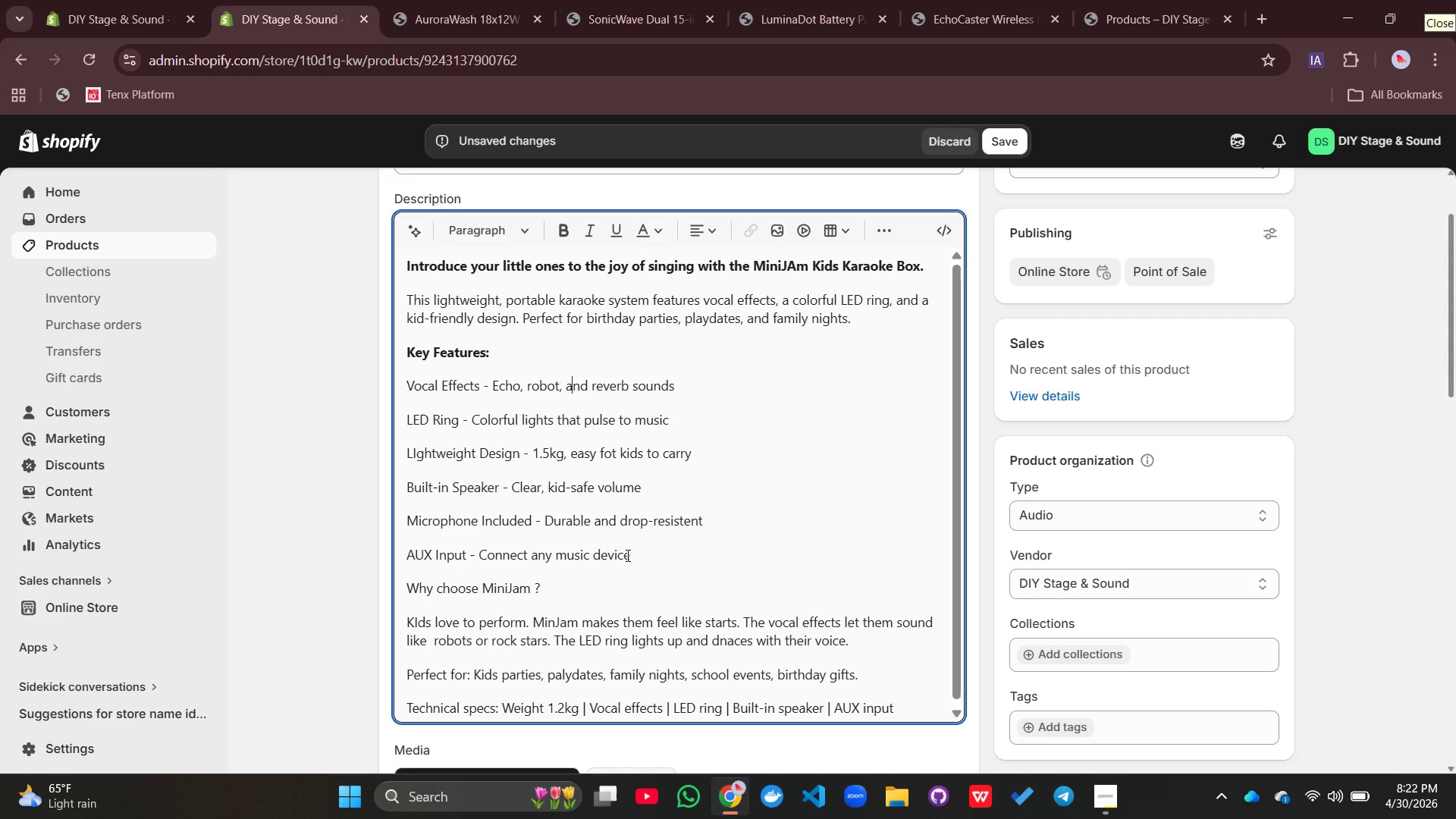 
left_click_drag(start_coordinate=[641, 549], to_coordinate=[402, 381])
 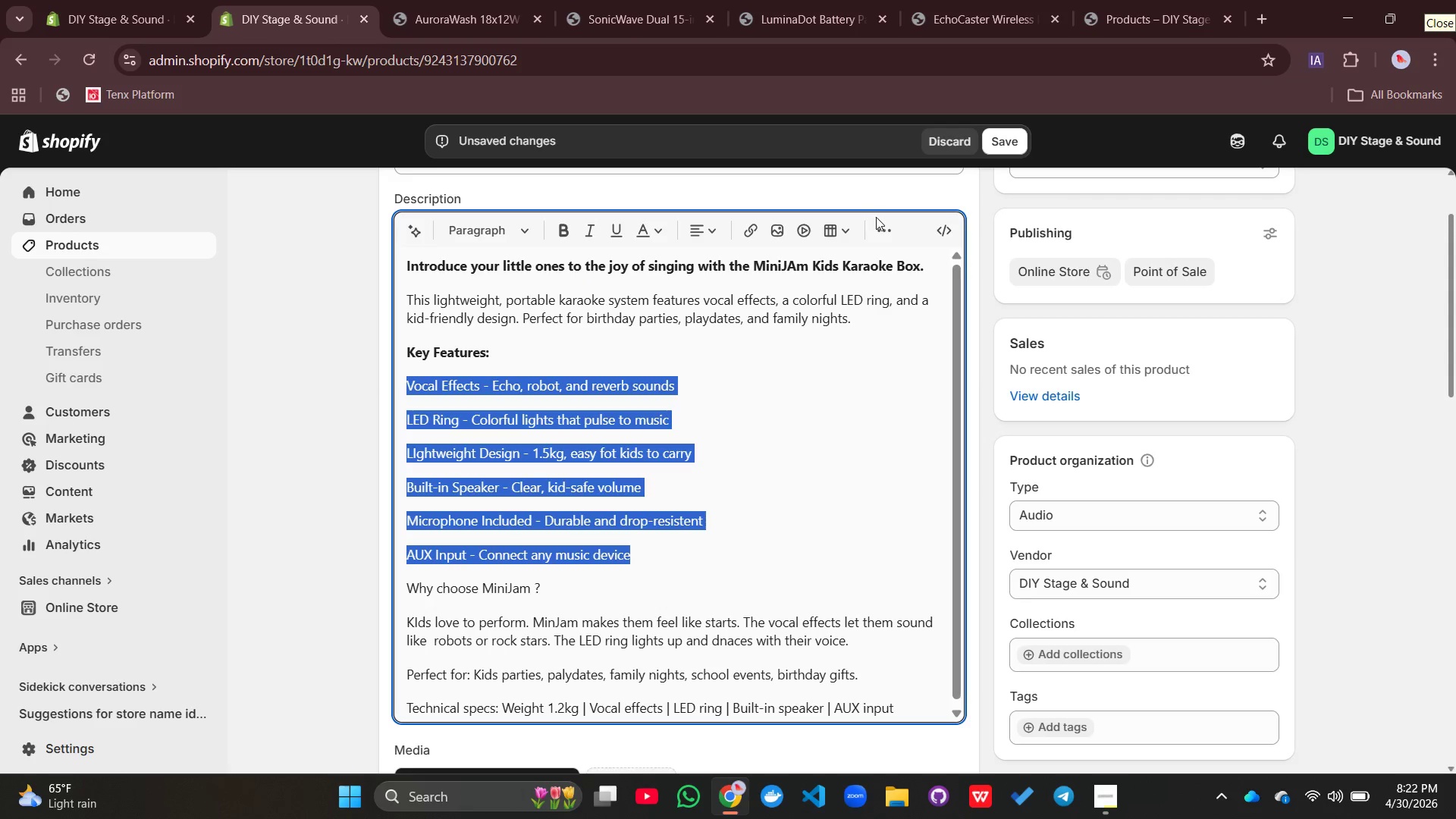 
left_click([880, 221])
 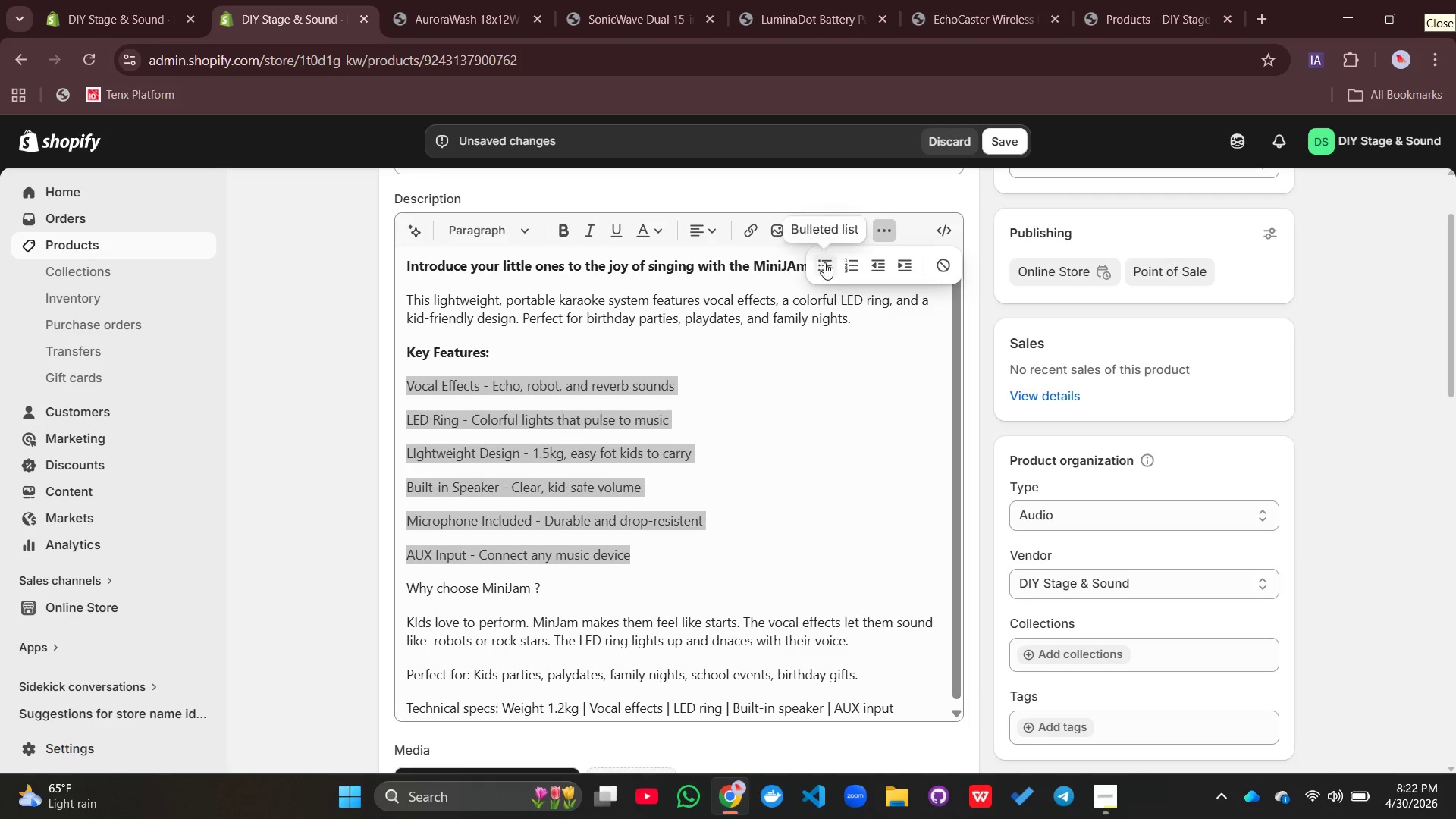 
left_click([821, 265])
 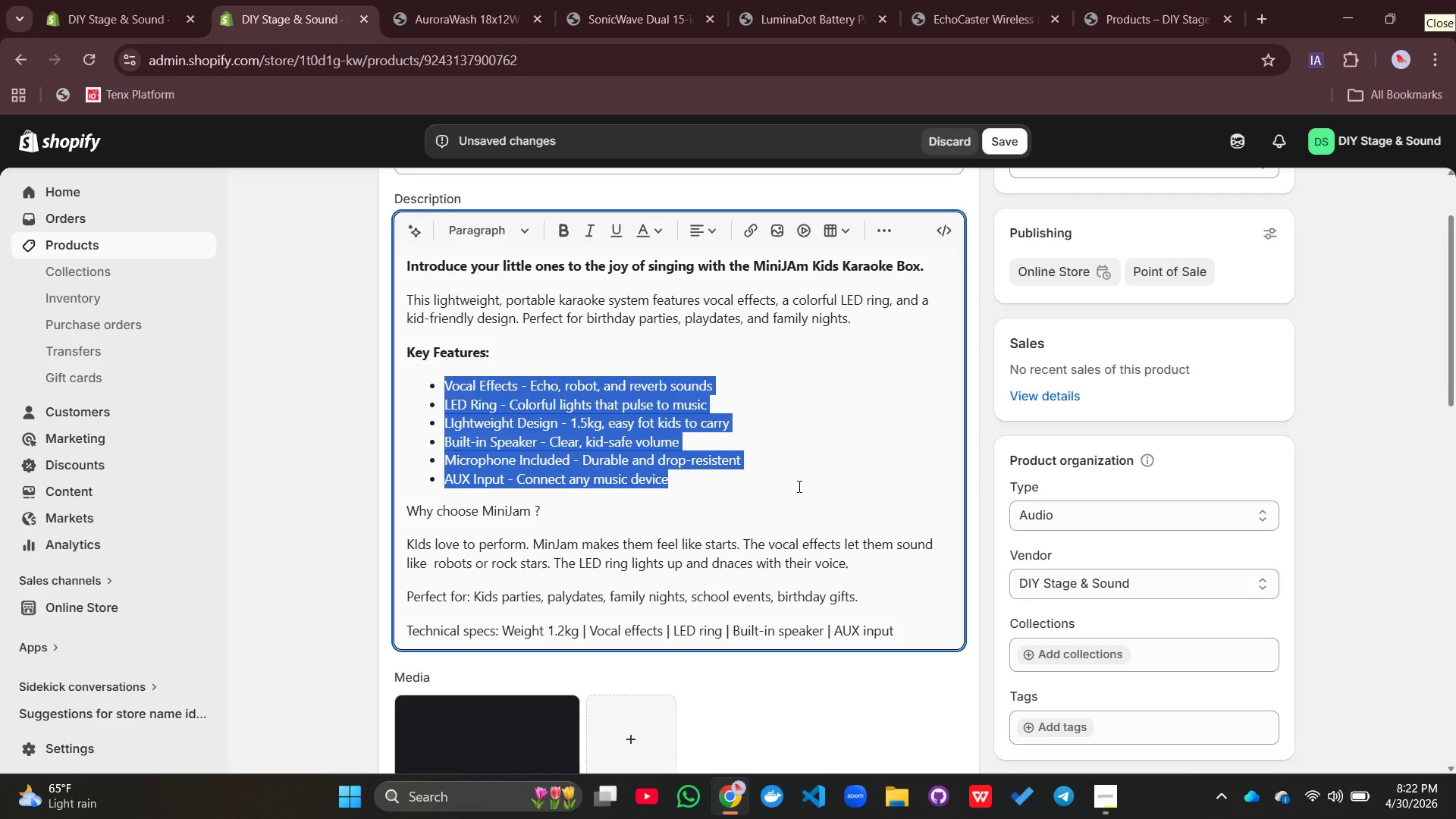 
left_click([800, 503])
 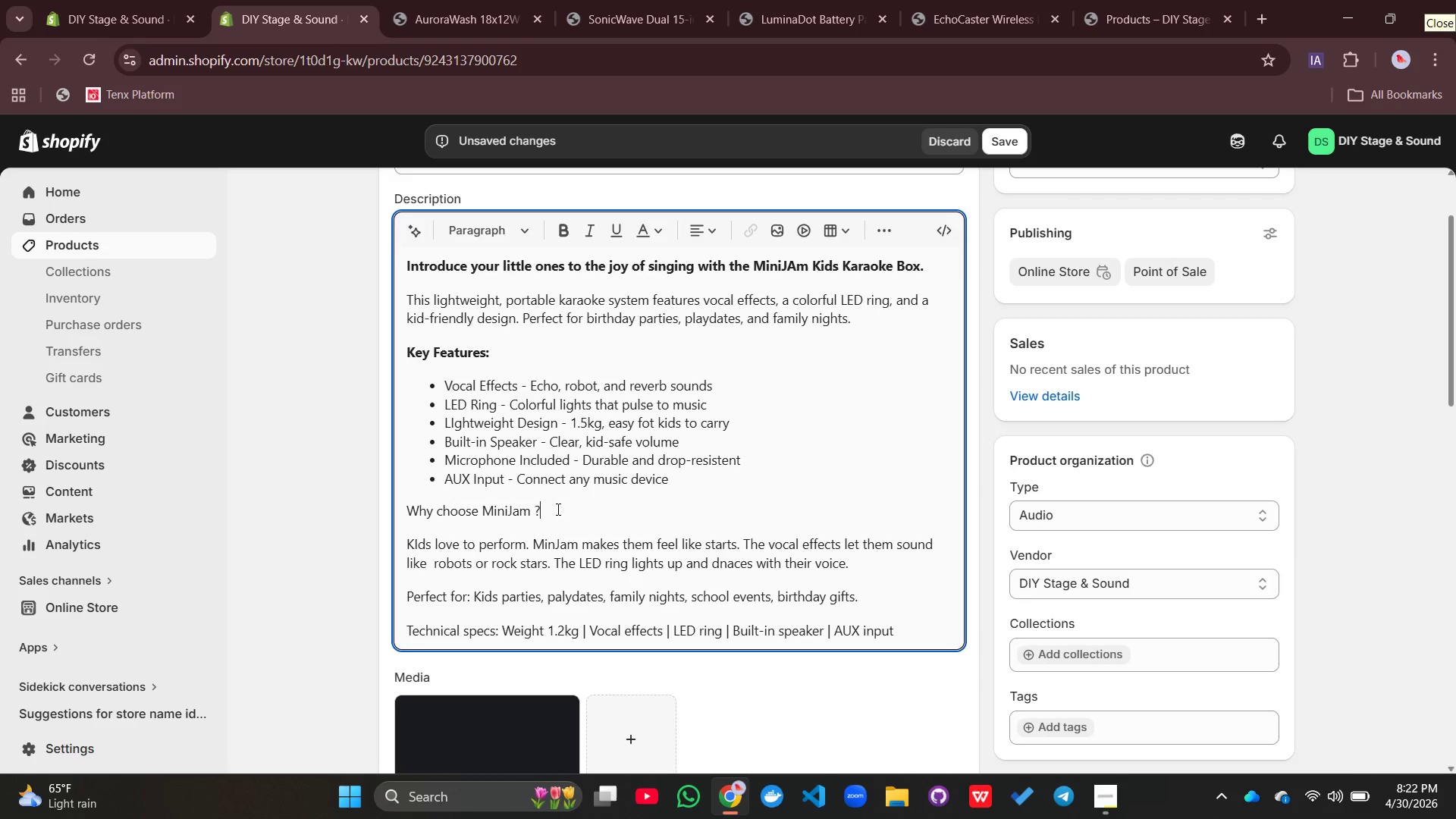 
left_click_drag(start_coordinate=[555, 509], to_coordinate=[403, 513])
 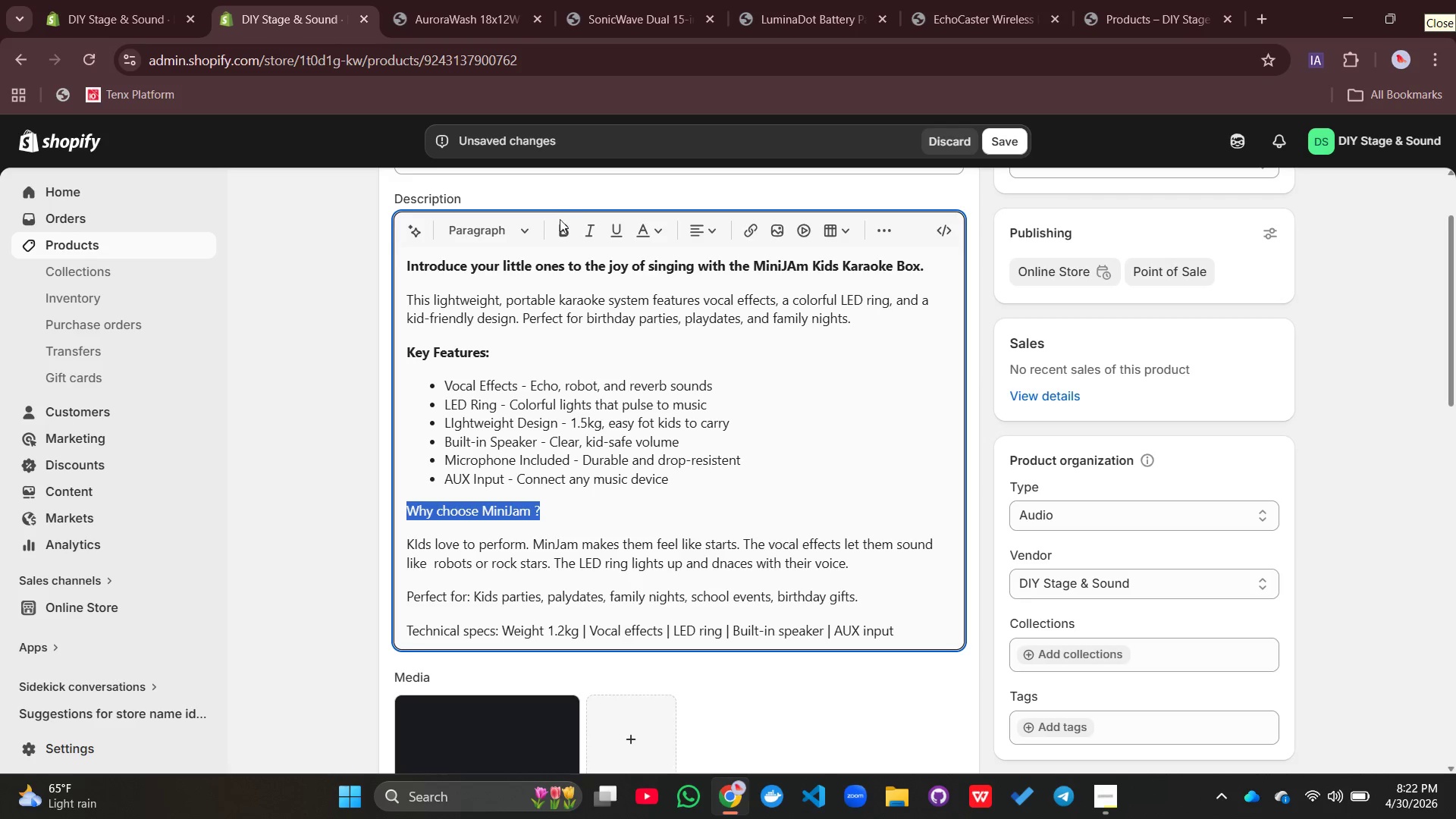 
left_click([560, 223])
 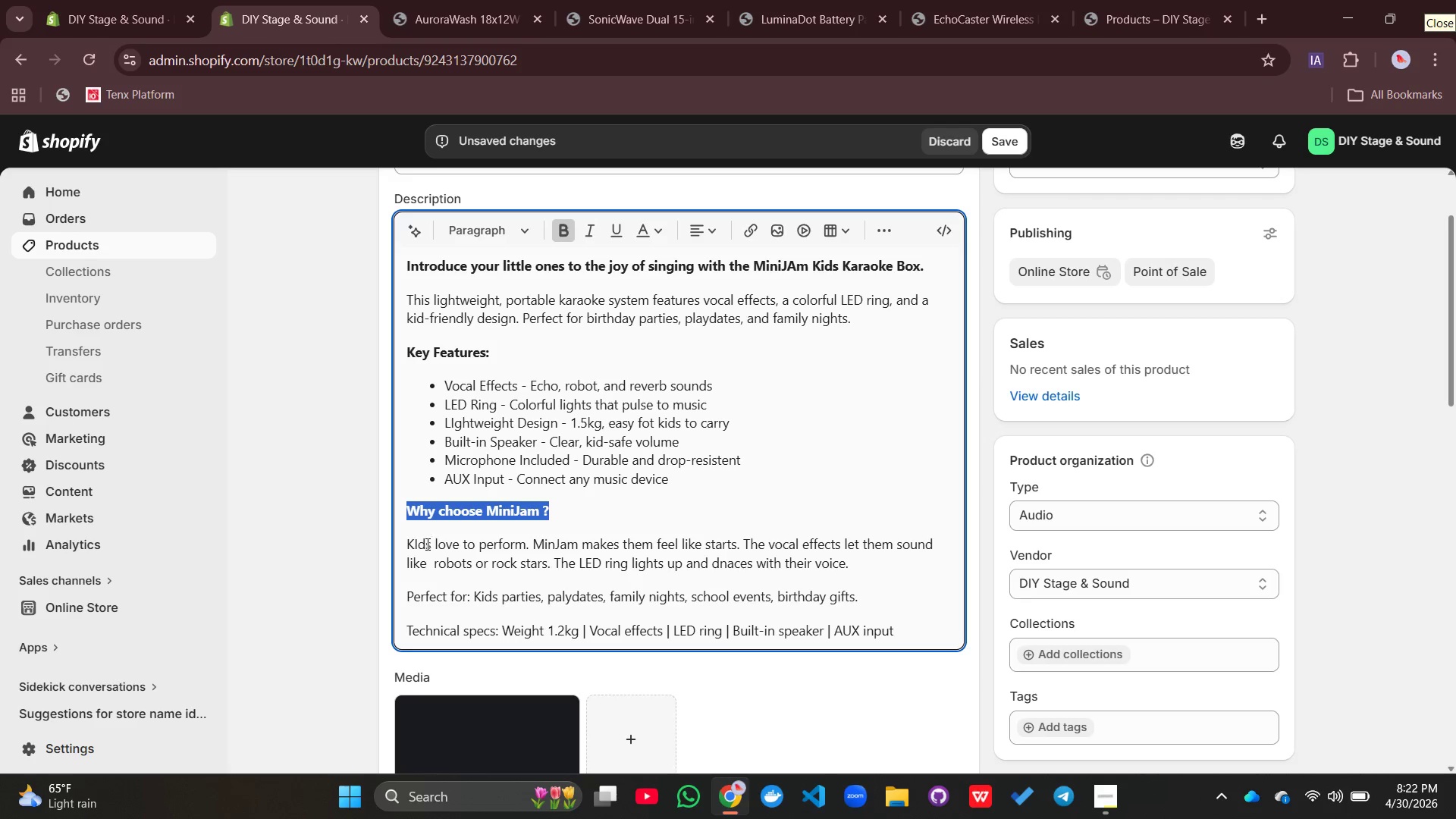 
left_click([422, 548])
 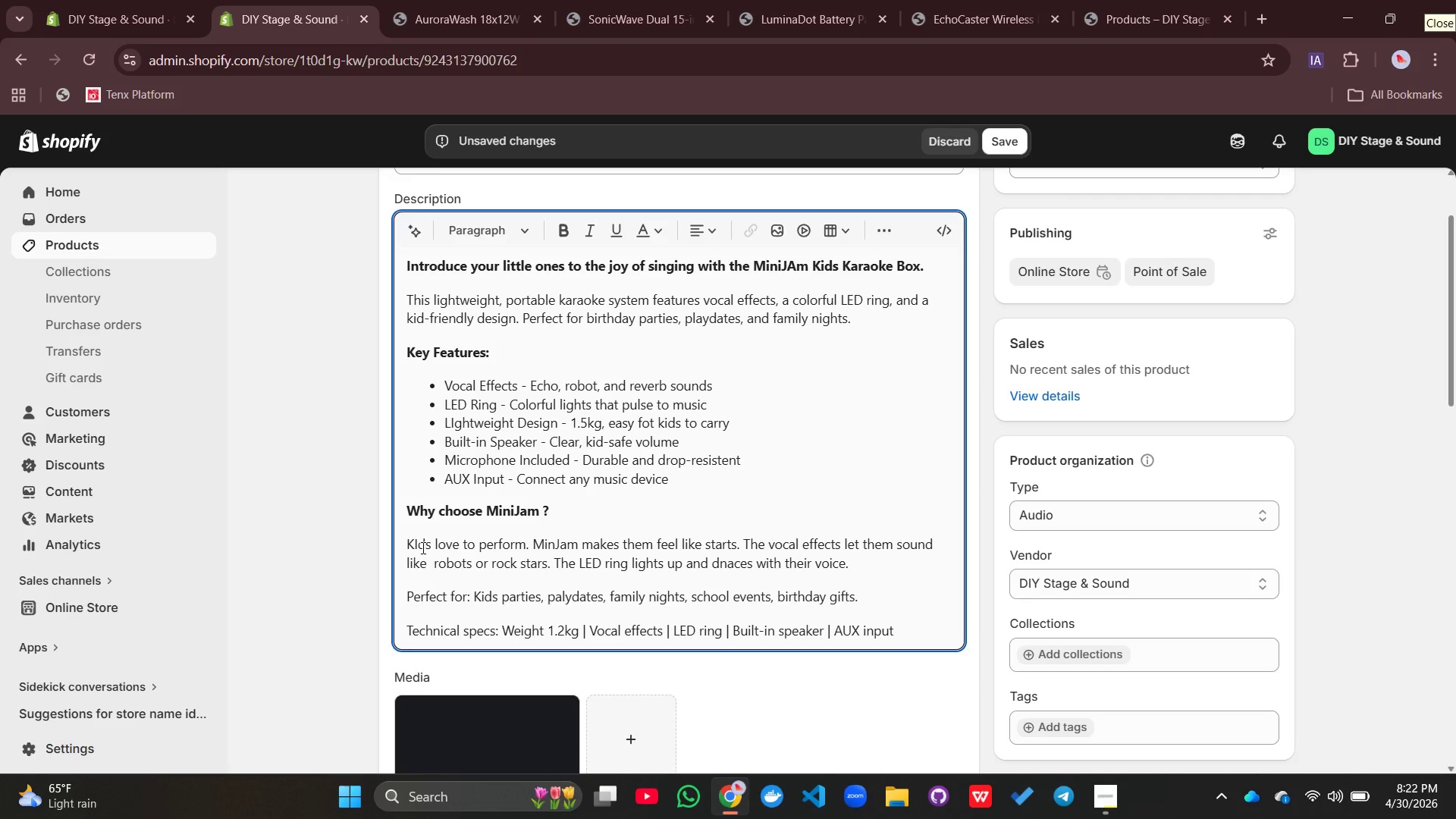 
key(ArrowLeft)
 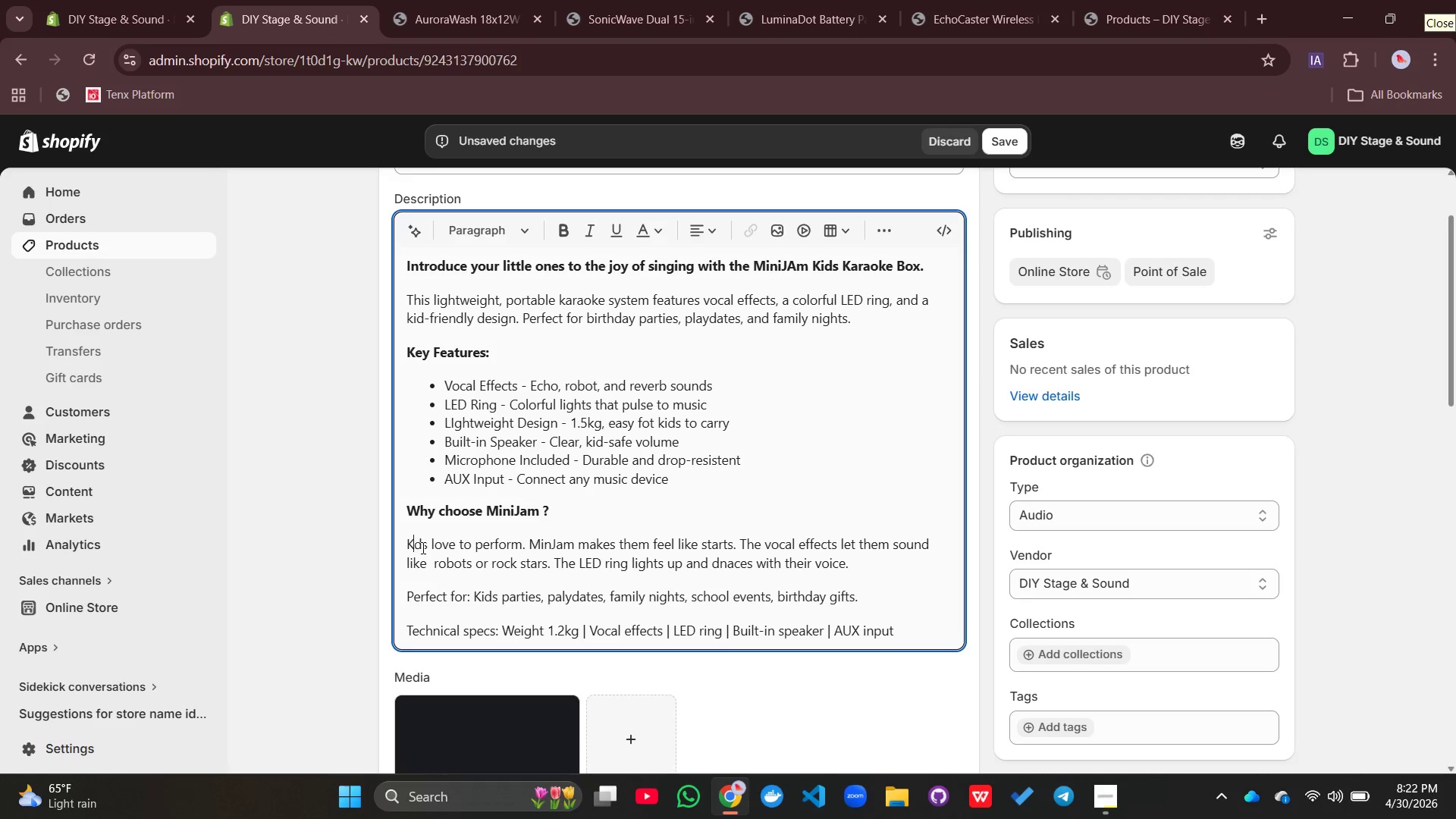 
key(Backspace)
 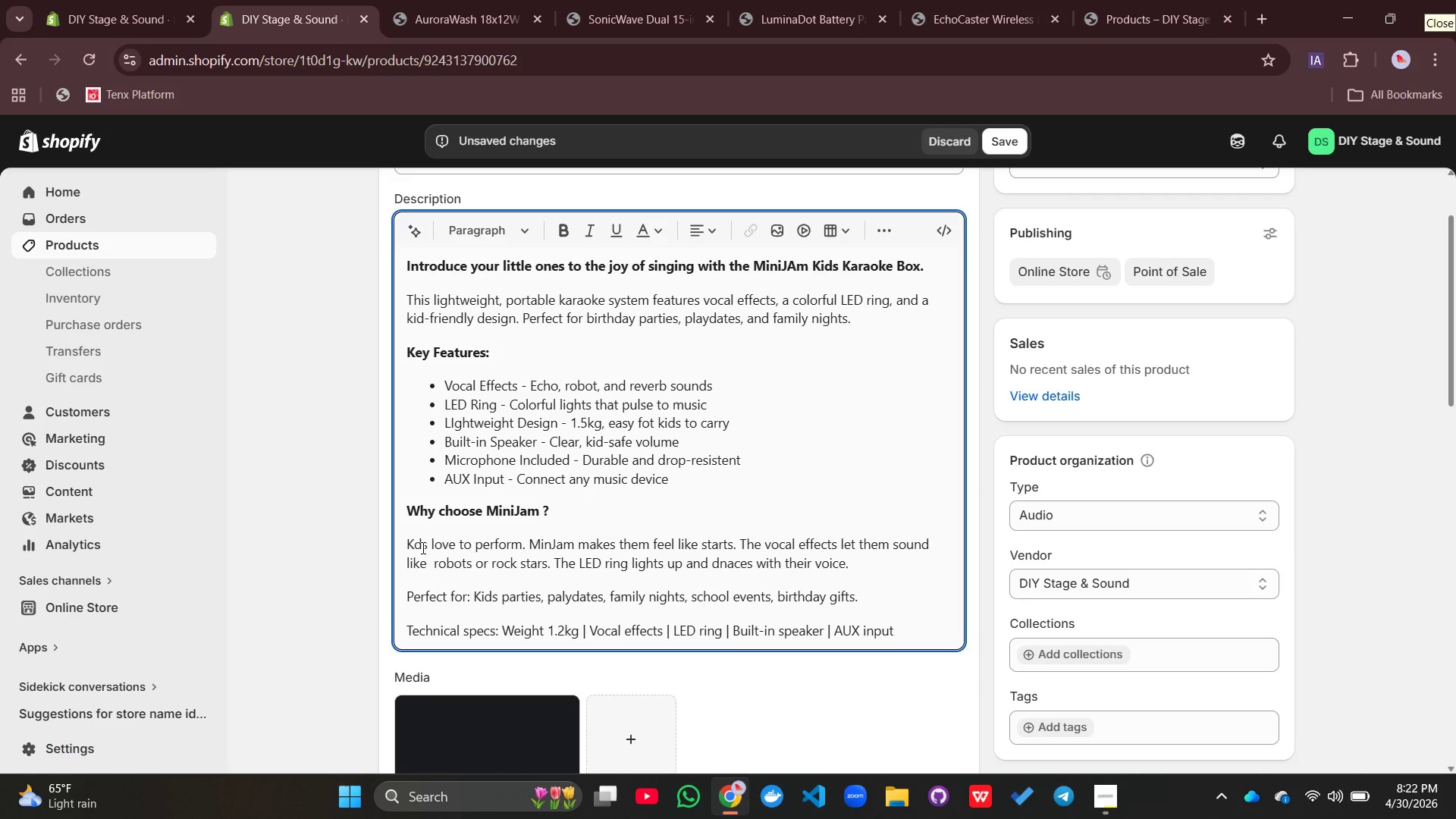 
key(I)
 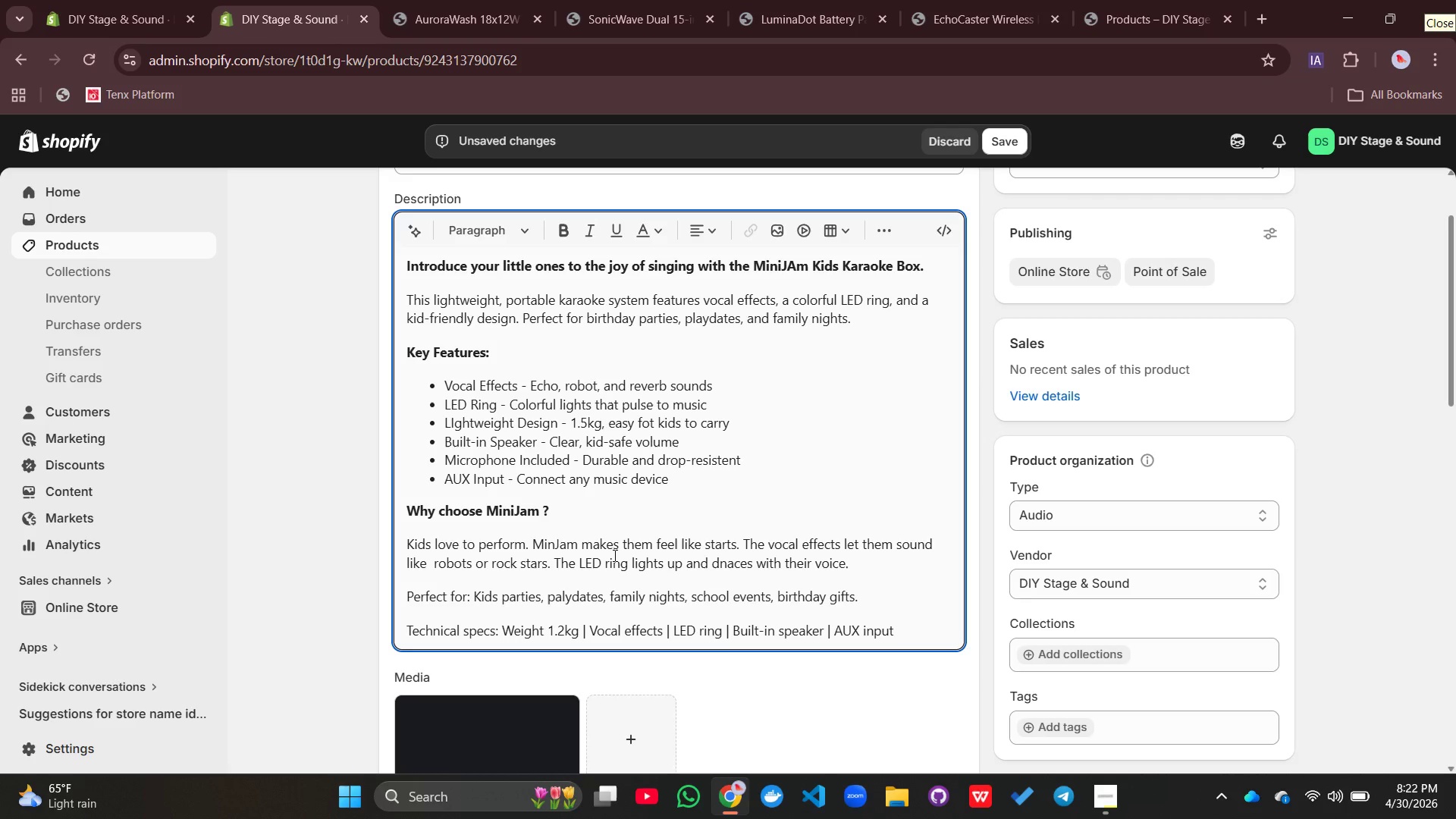 
left_click([613, 555])
 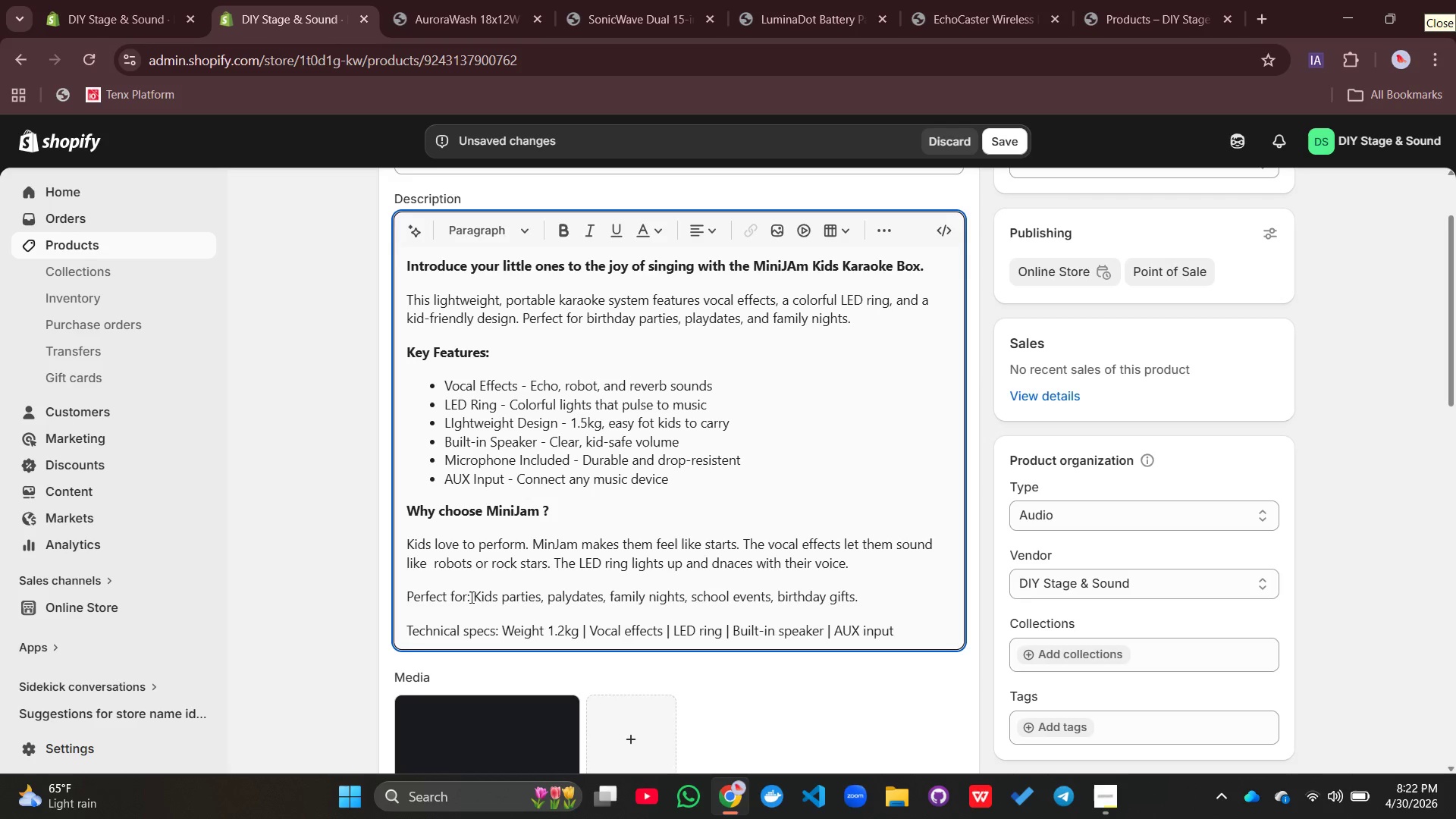 
left_click_drag(start_coordinate=[470, 596], to_coordinate=[395, 599])
 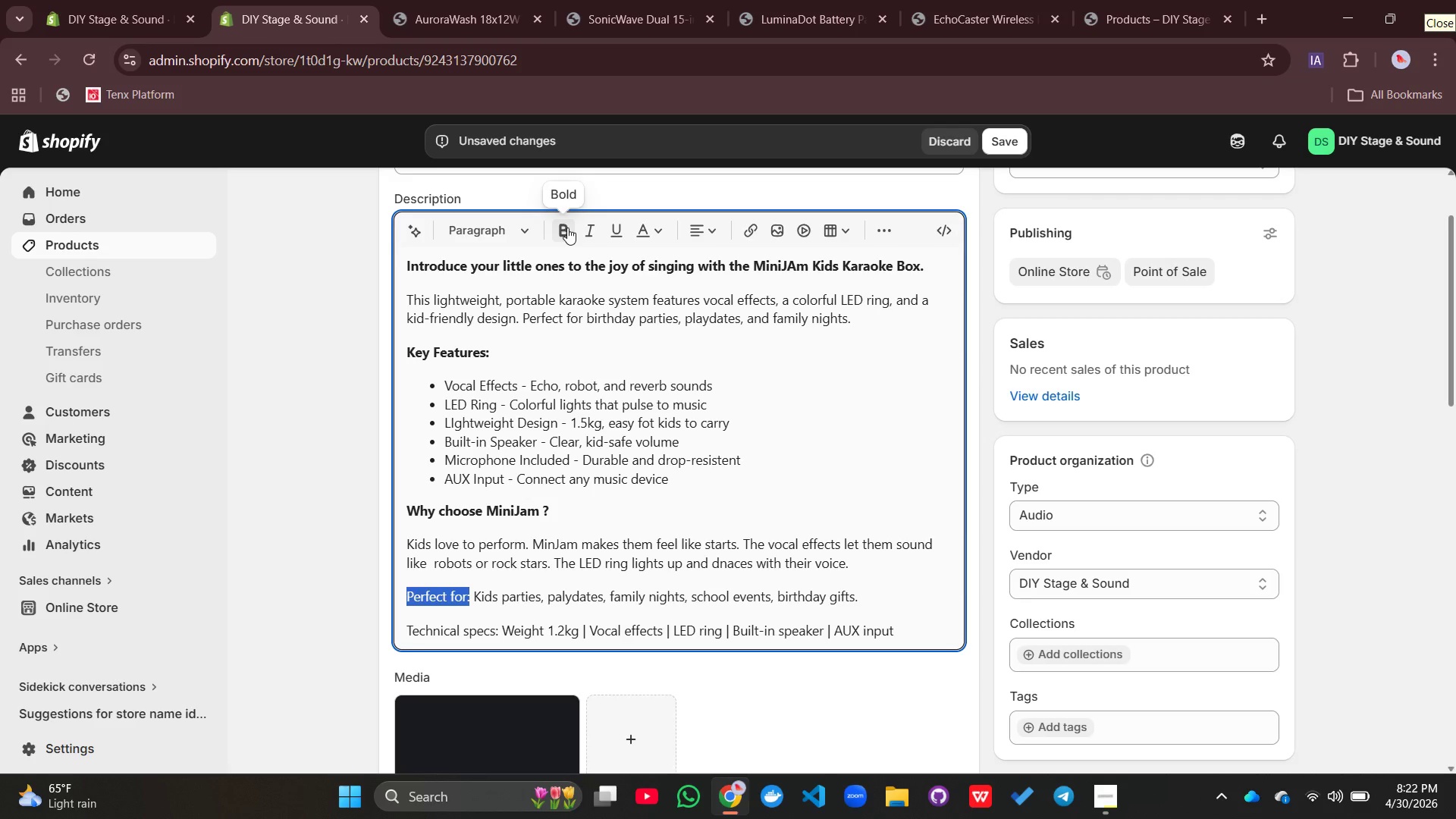 
left_click([567, 228])
 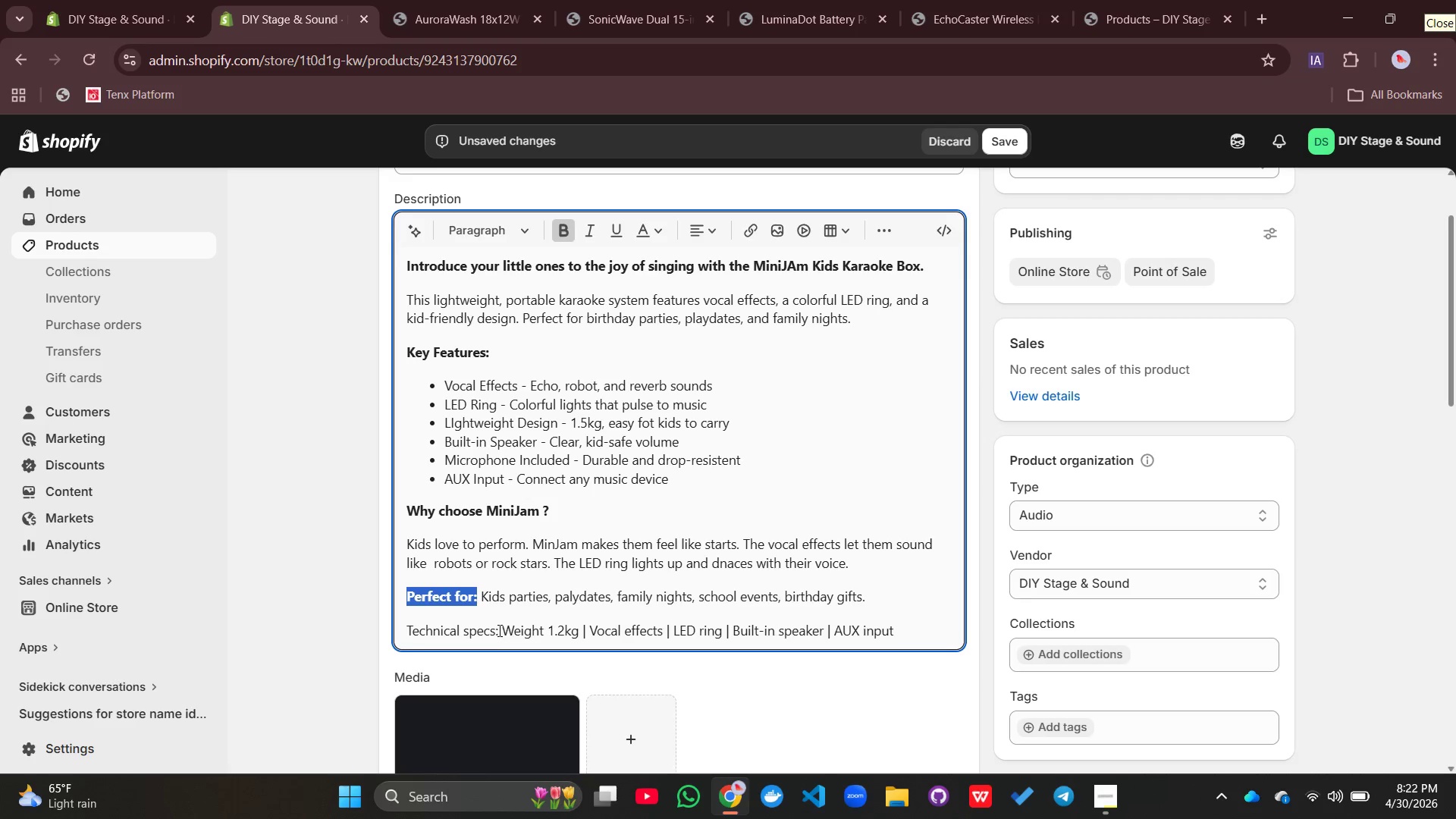 
left_click_drag(start_coordinate=[498, 630], to_coordinate=[396, 629])
 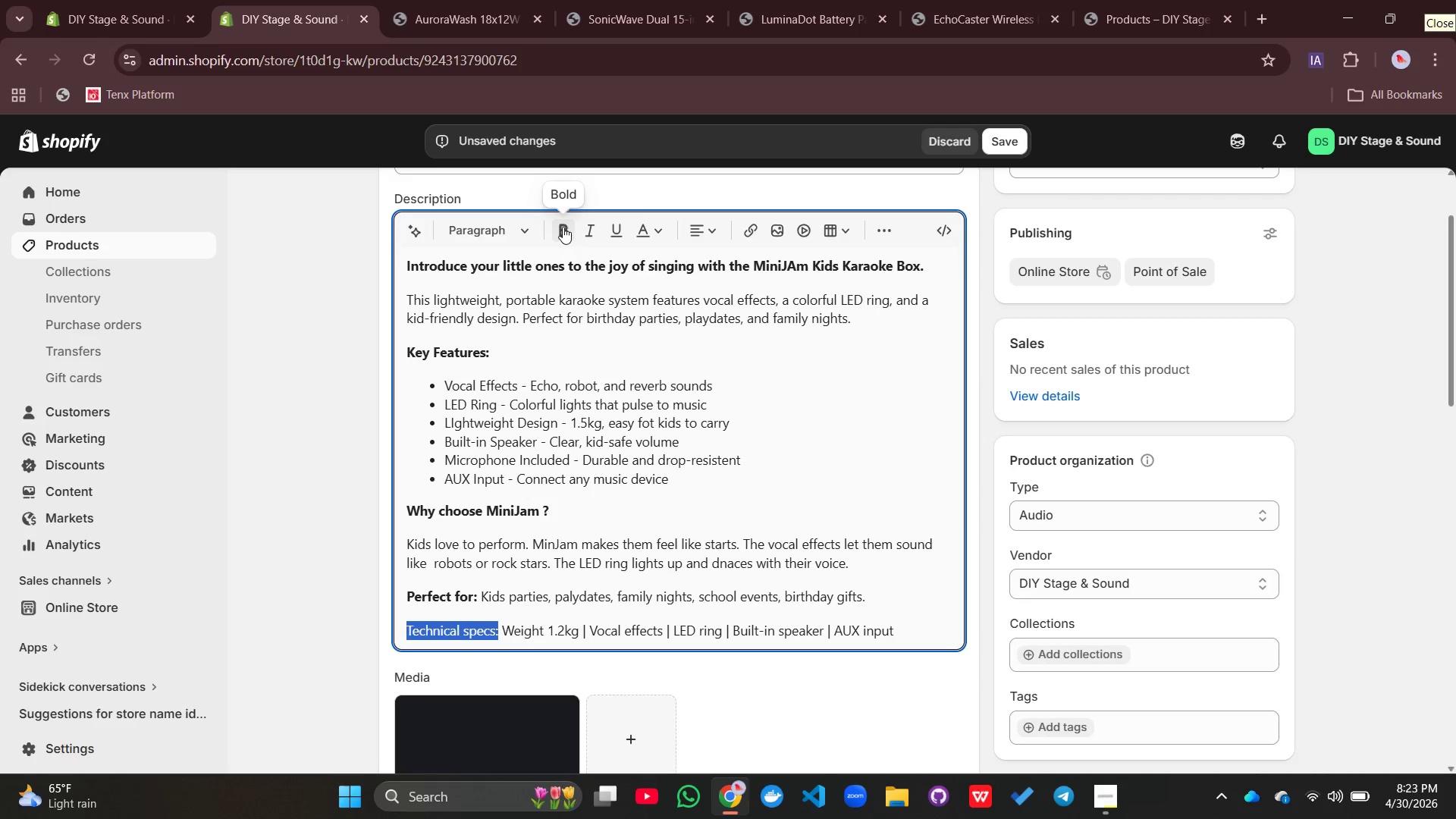 
left_click([563, 227])
 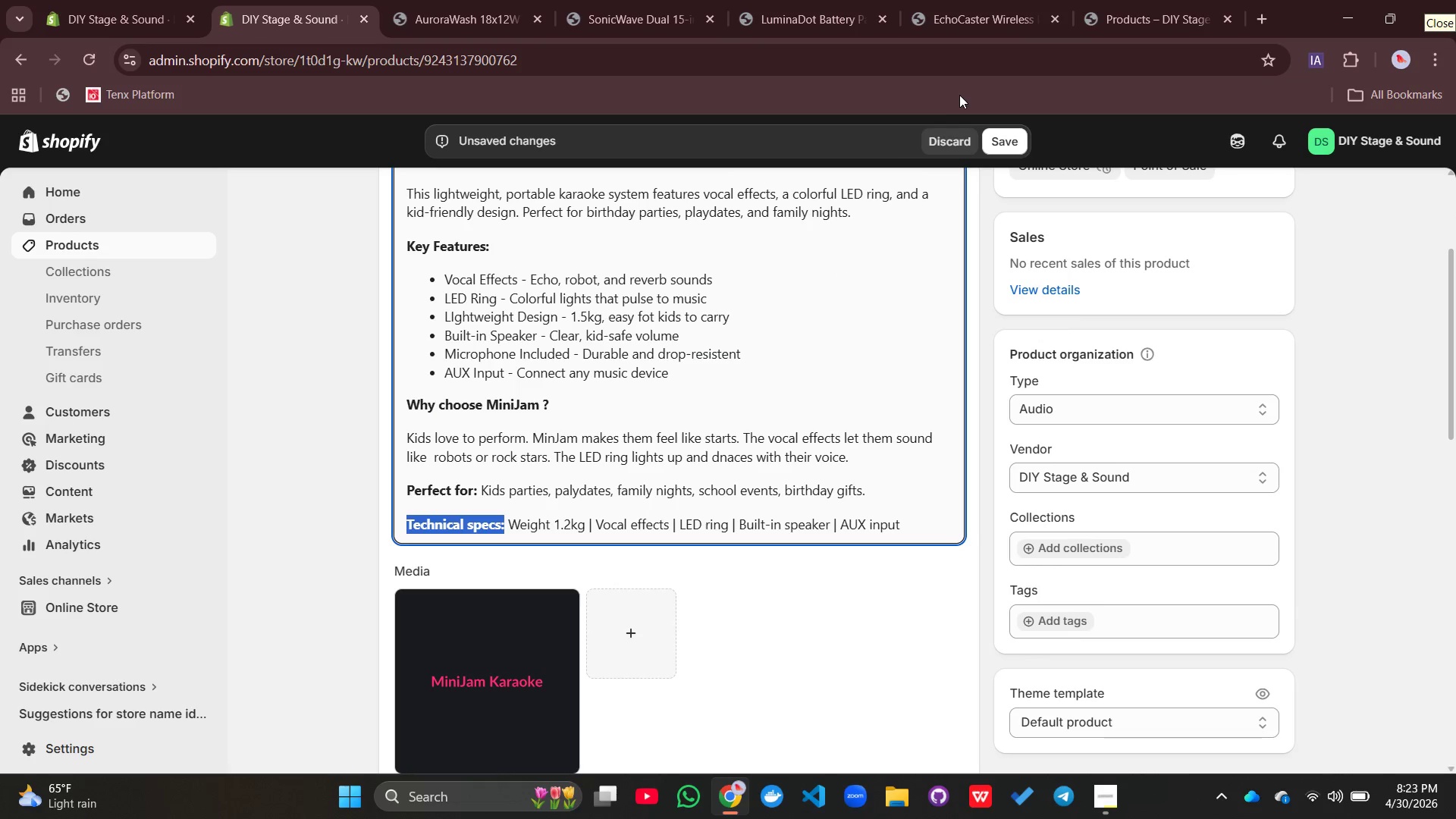 
left_click([989, 135])
 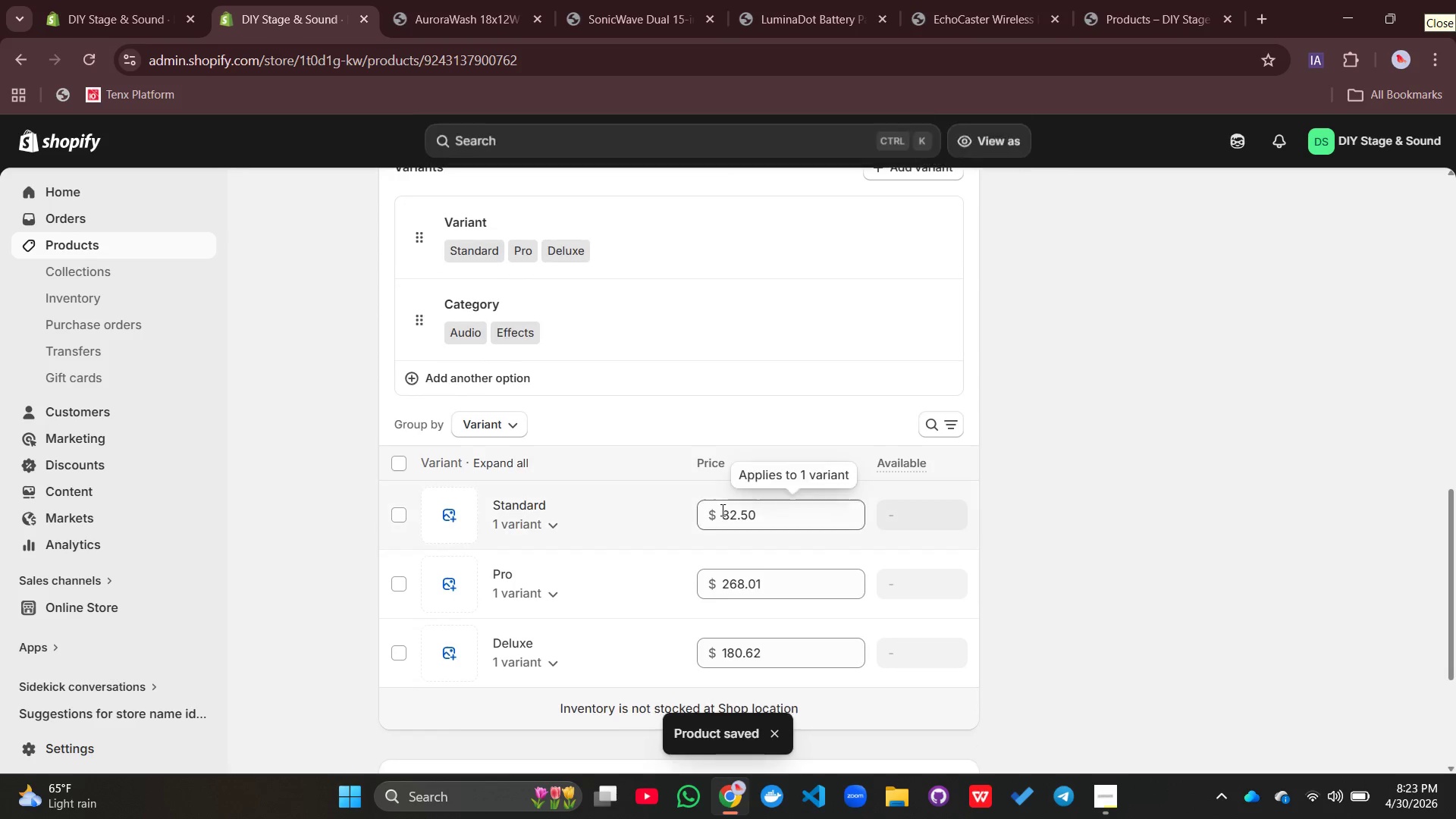 
wait(6.49)
 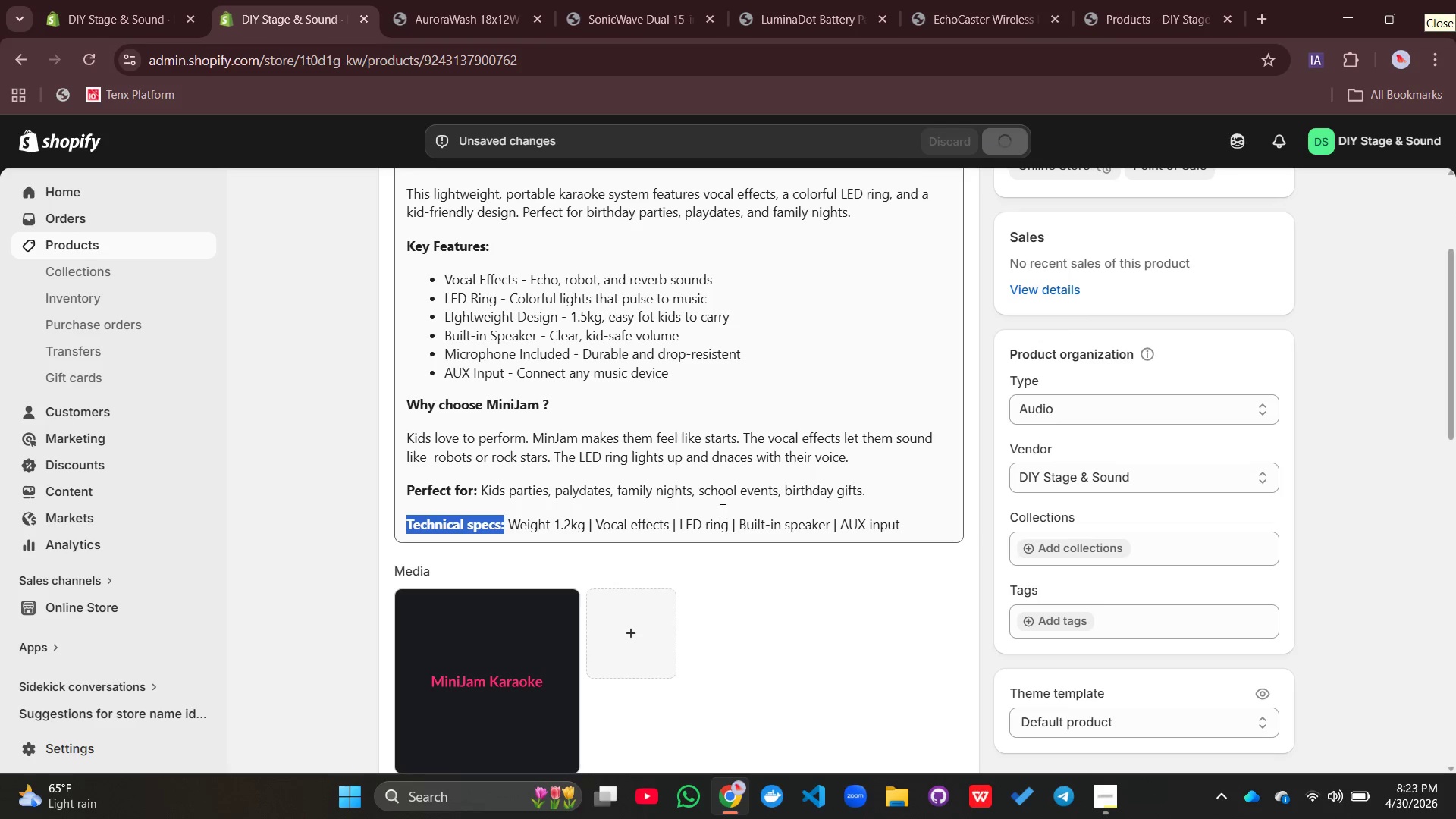 
left_click([397, 461])
 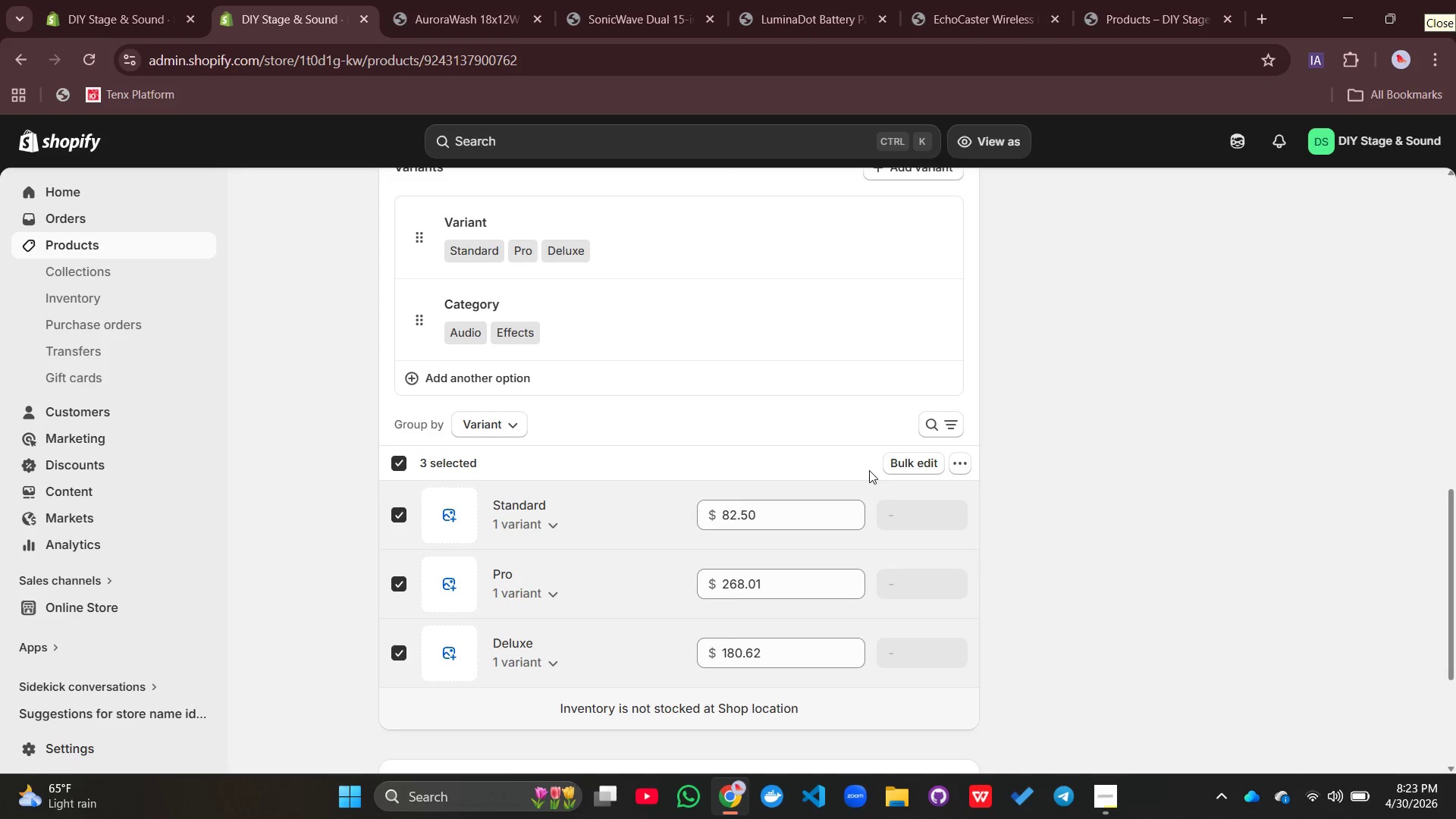 
left_click([918, 466])
 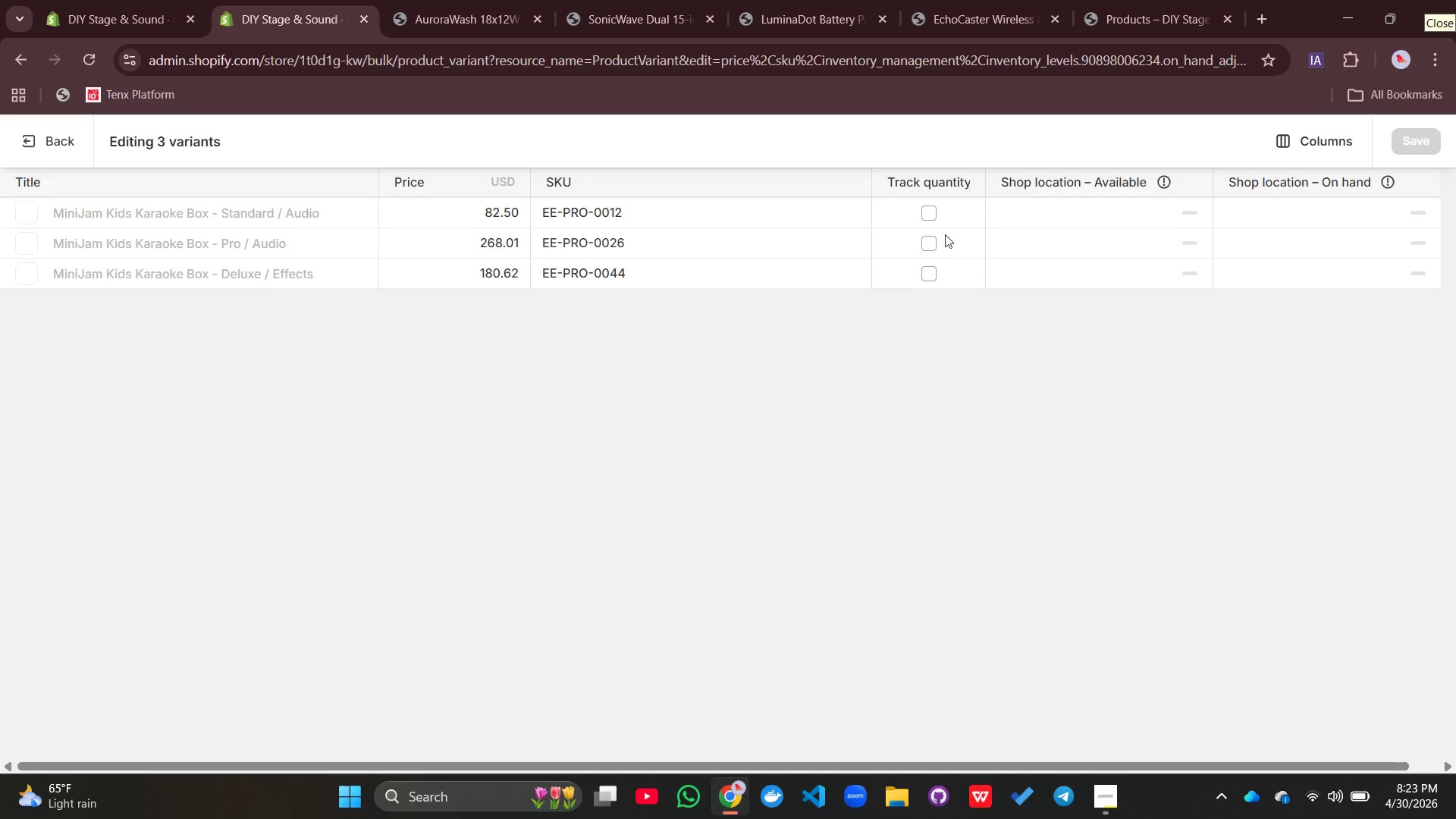 
left_click([930, 217])
 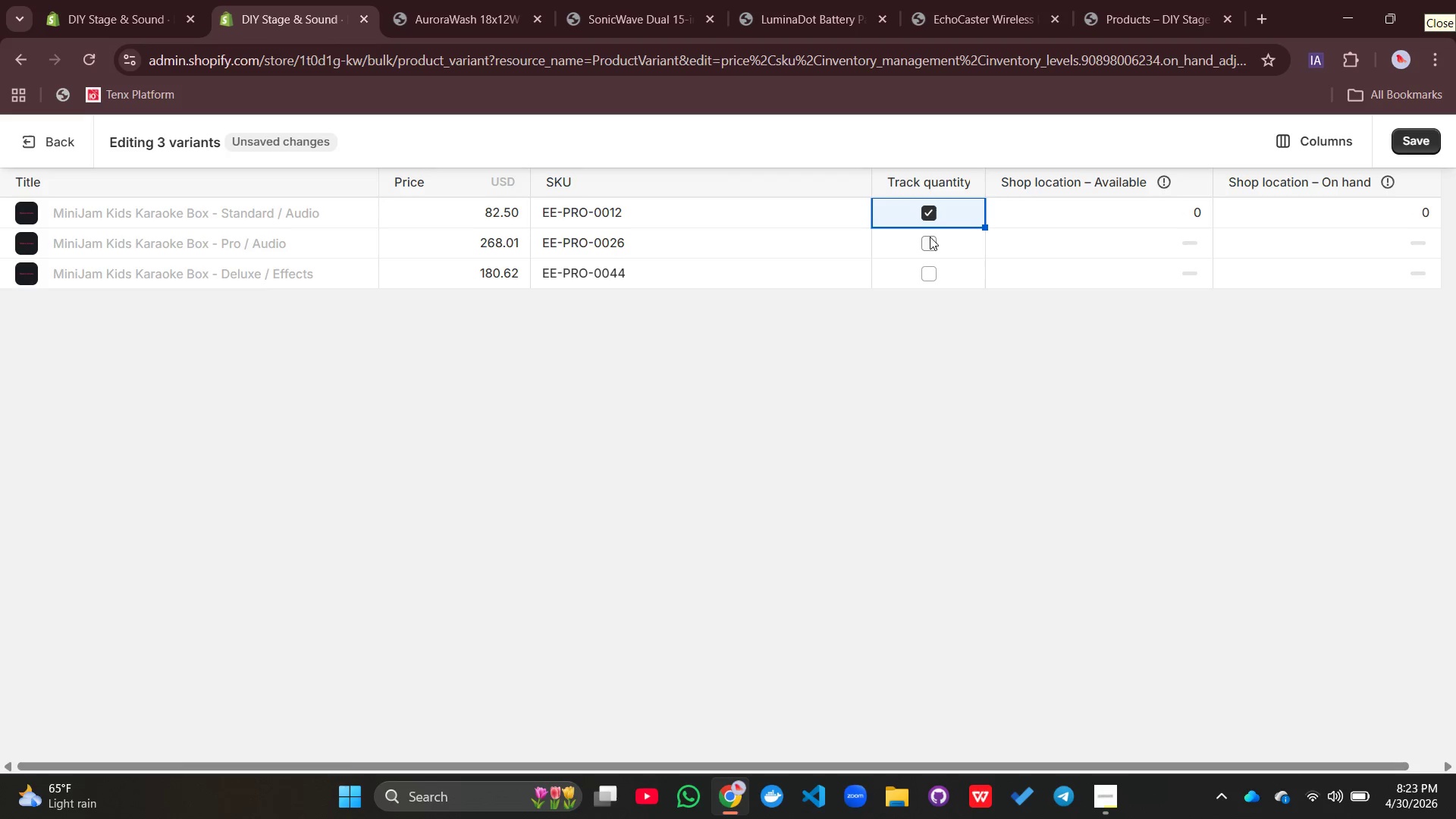 
left_click([930, 237])
 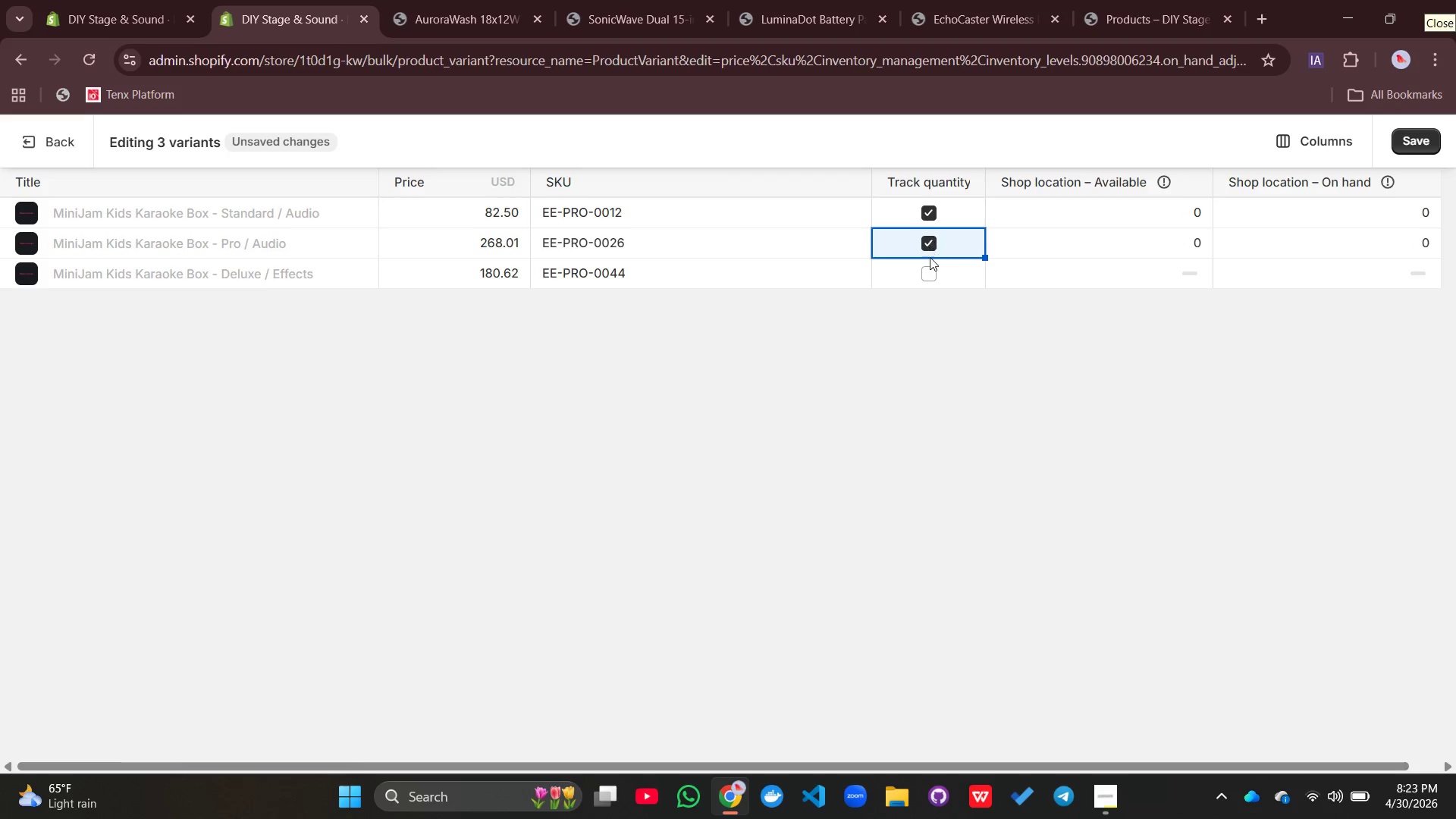 
left_click([930, 258])
 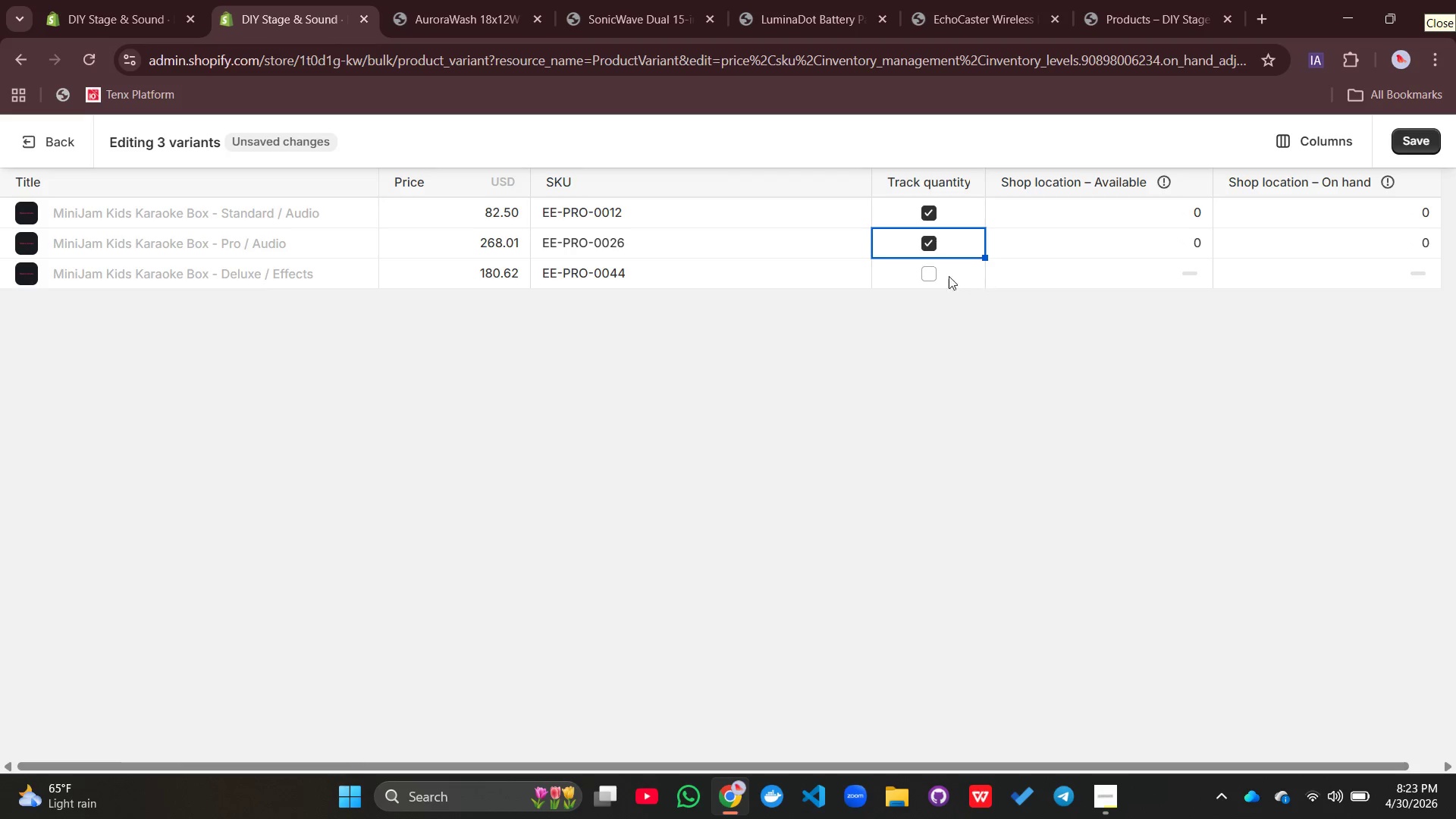 
left_click([933, 272])
 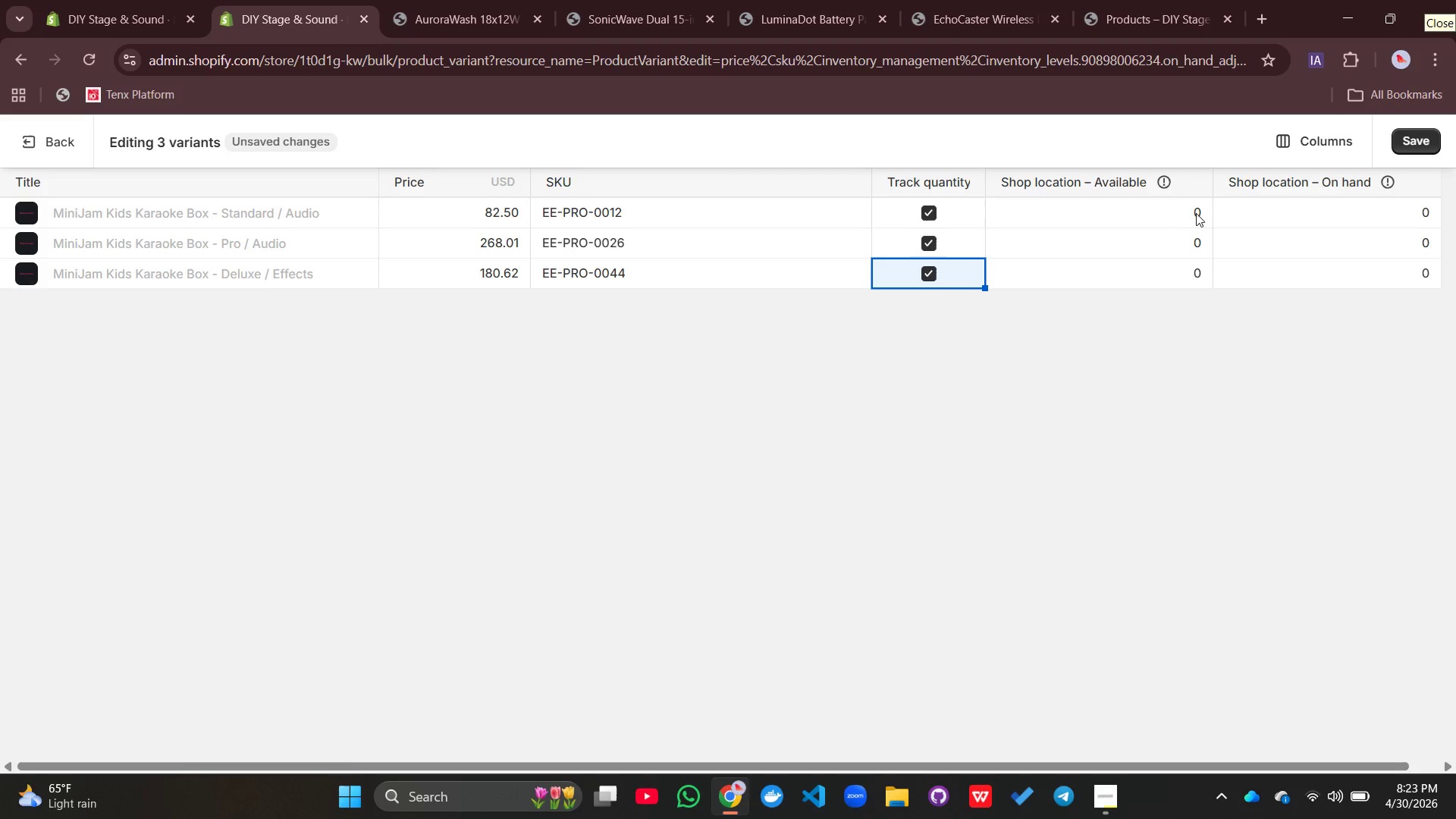 
double_click([1196, 213])
 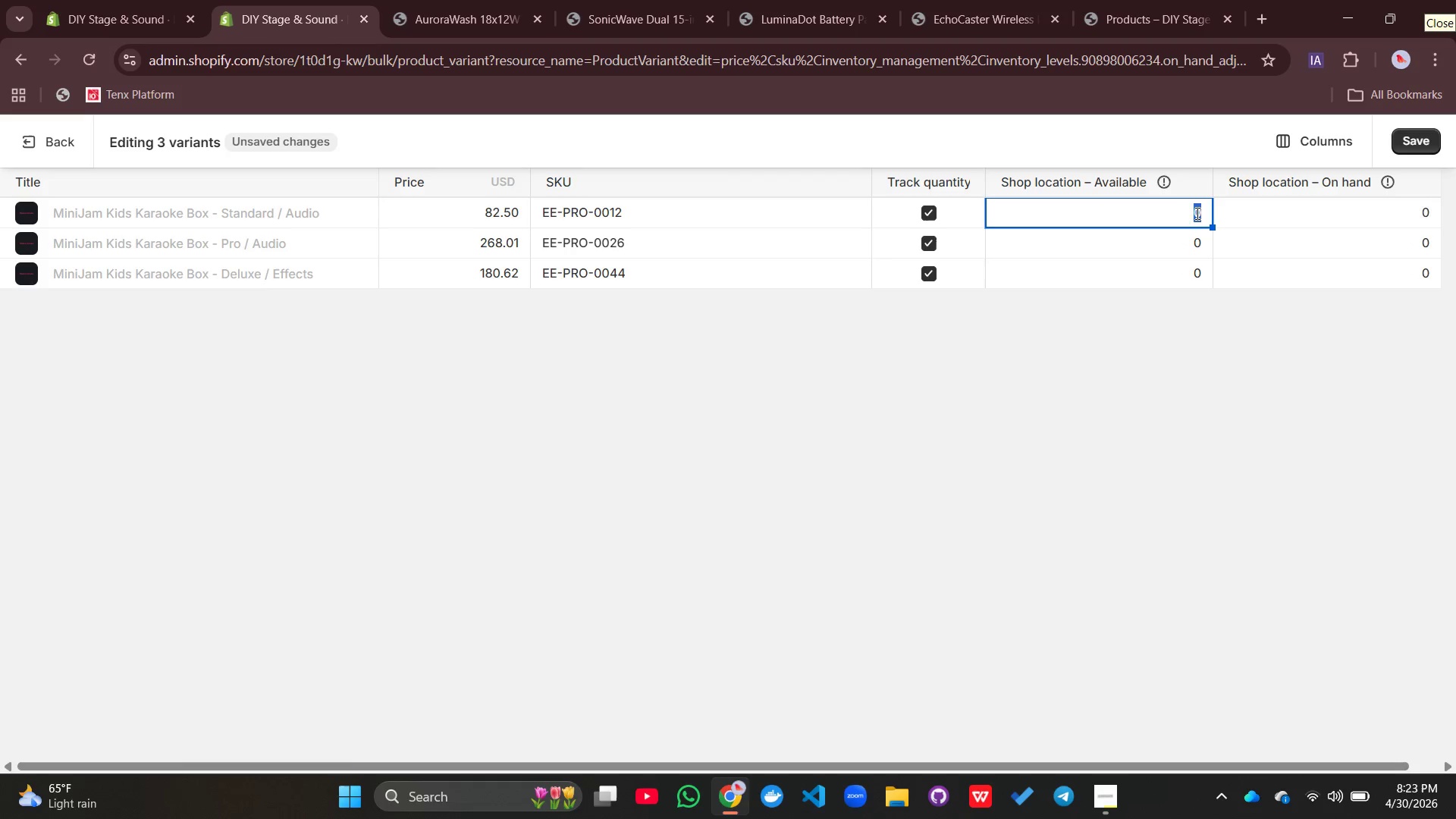 
type(100)
 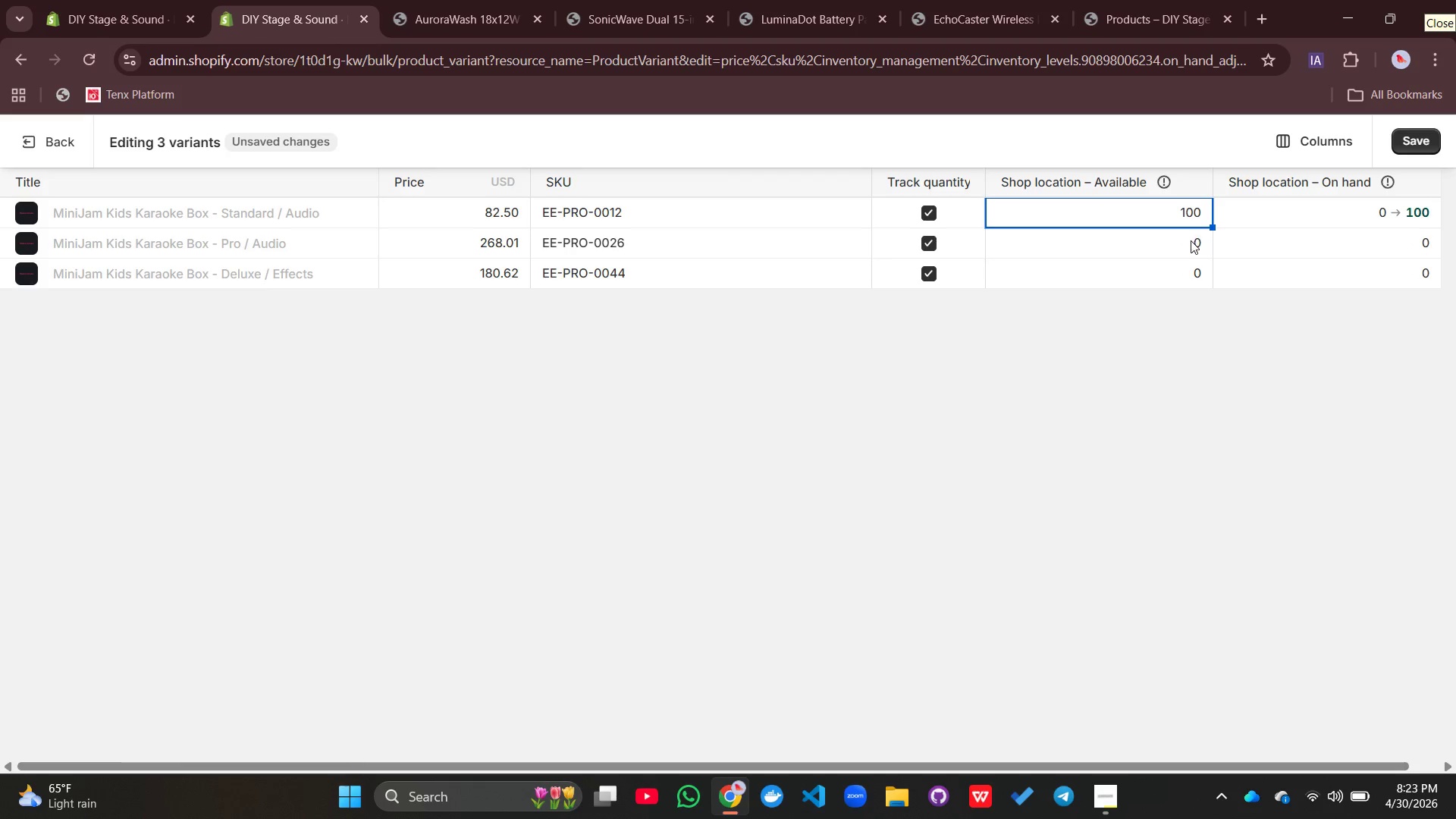 
left_click([1191, 241])
 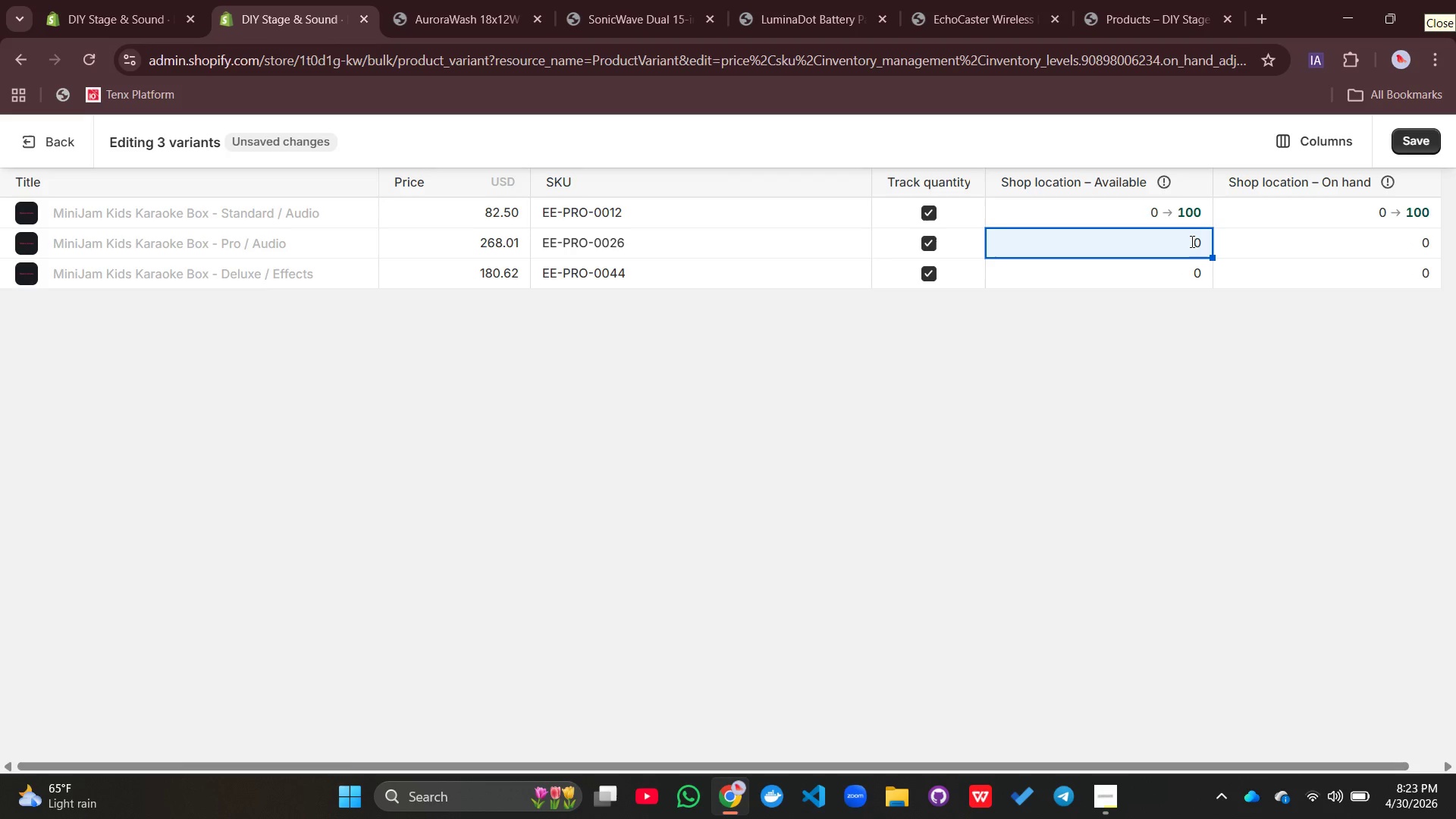 
left_click([1191, 241])
 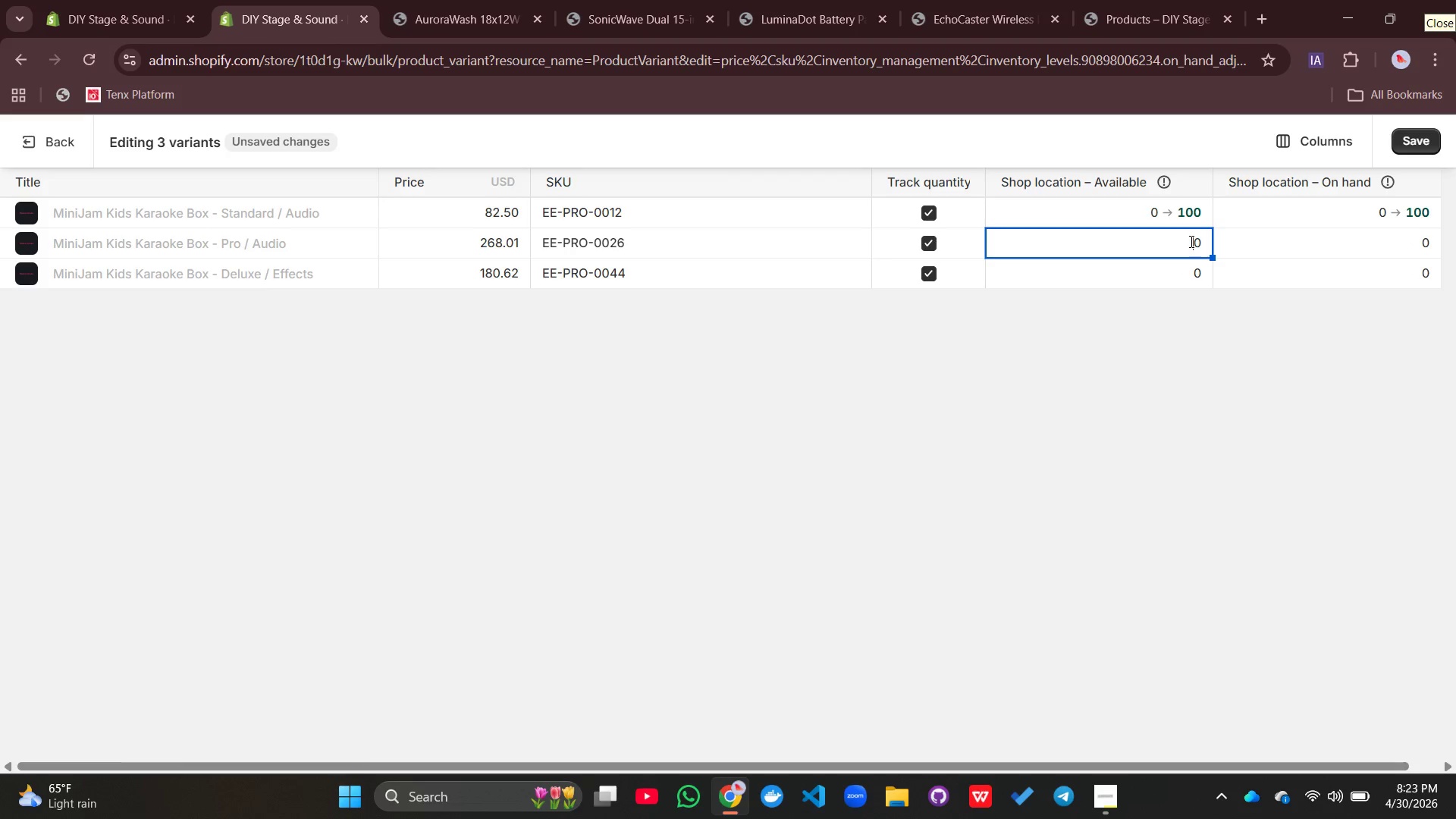 
type(10)
 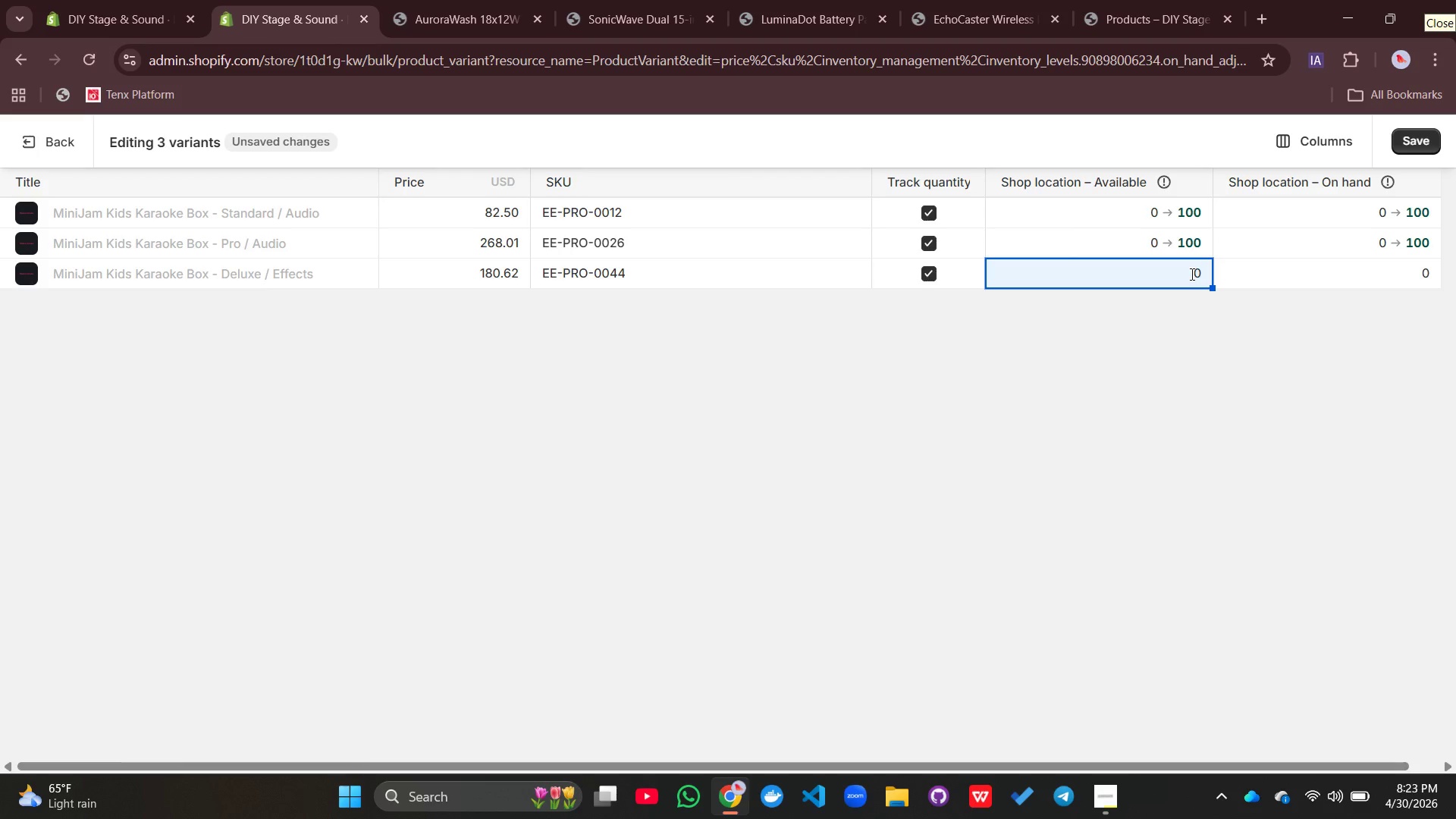 
left_click([1191, 274])
 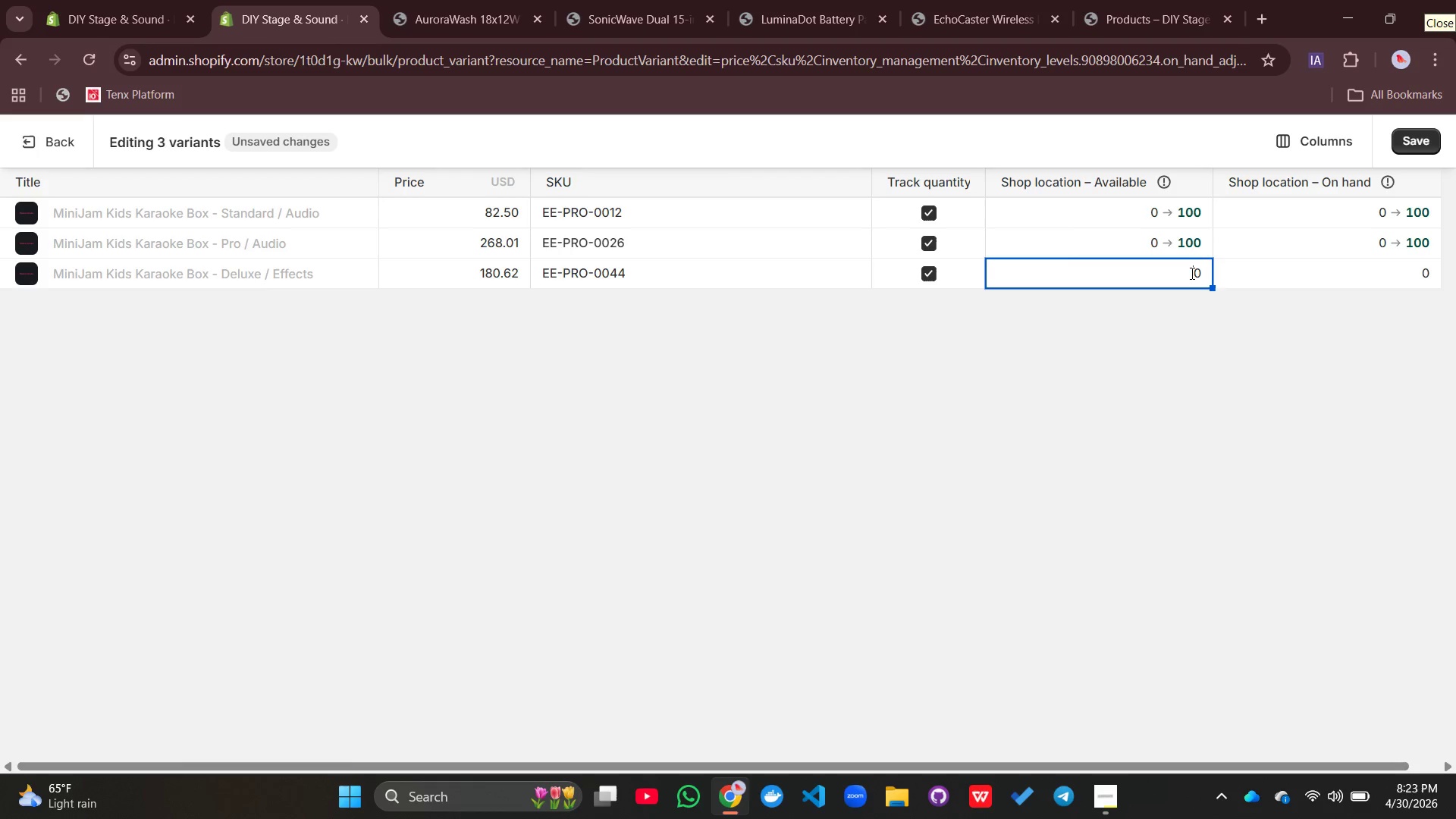 
type(10)
 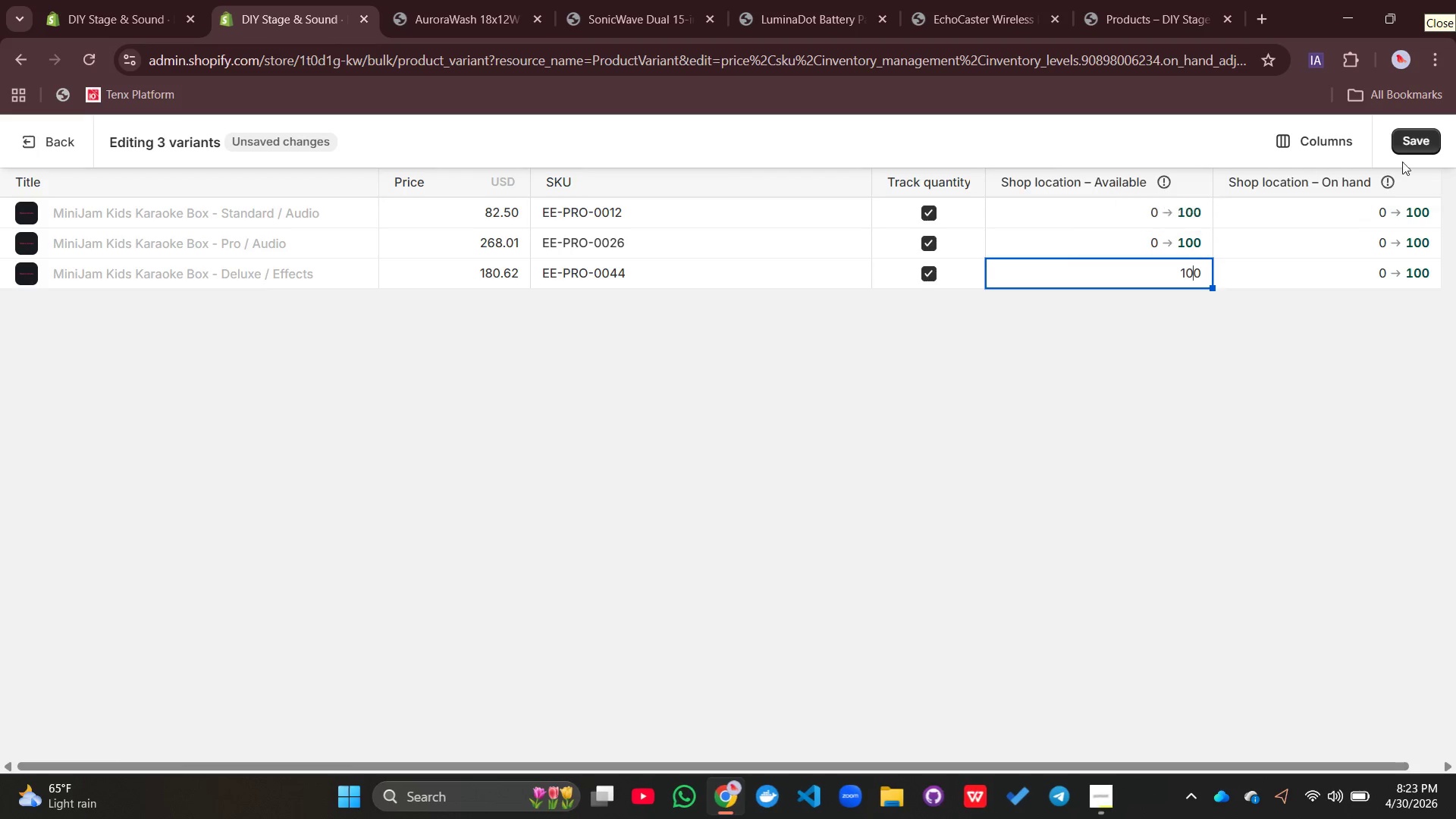 
left_click([1410, 144])
 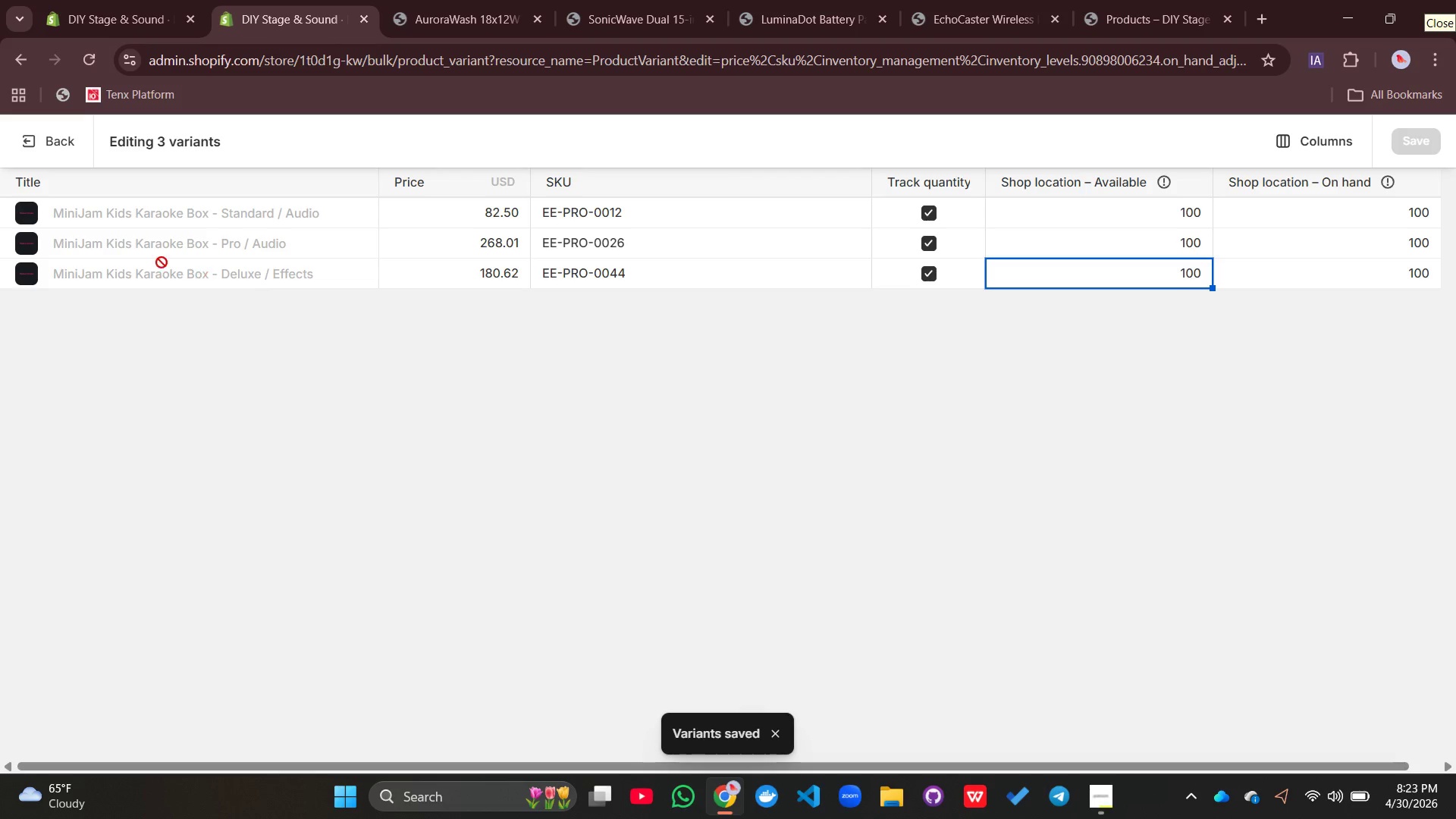 
left_click([39, 139])
 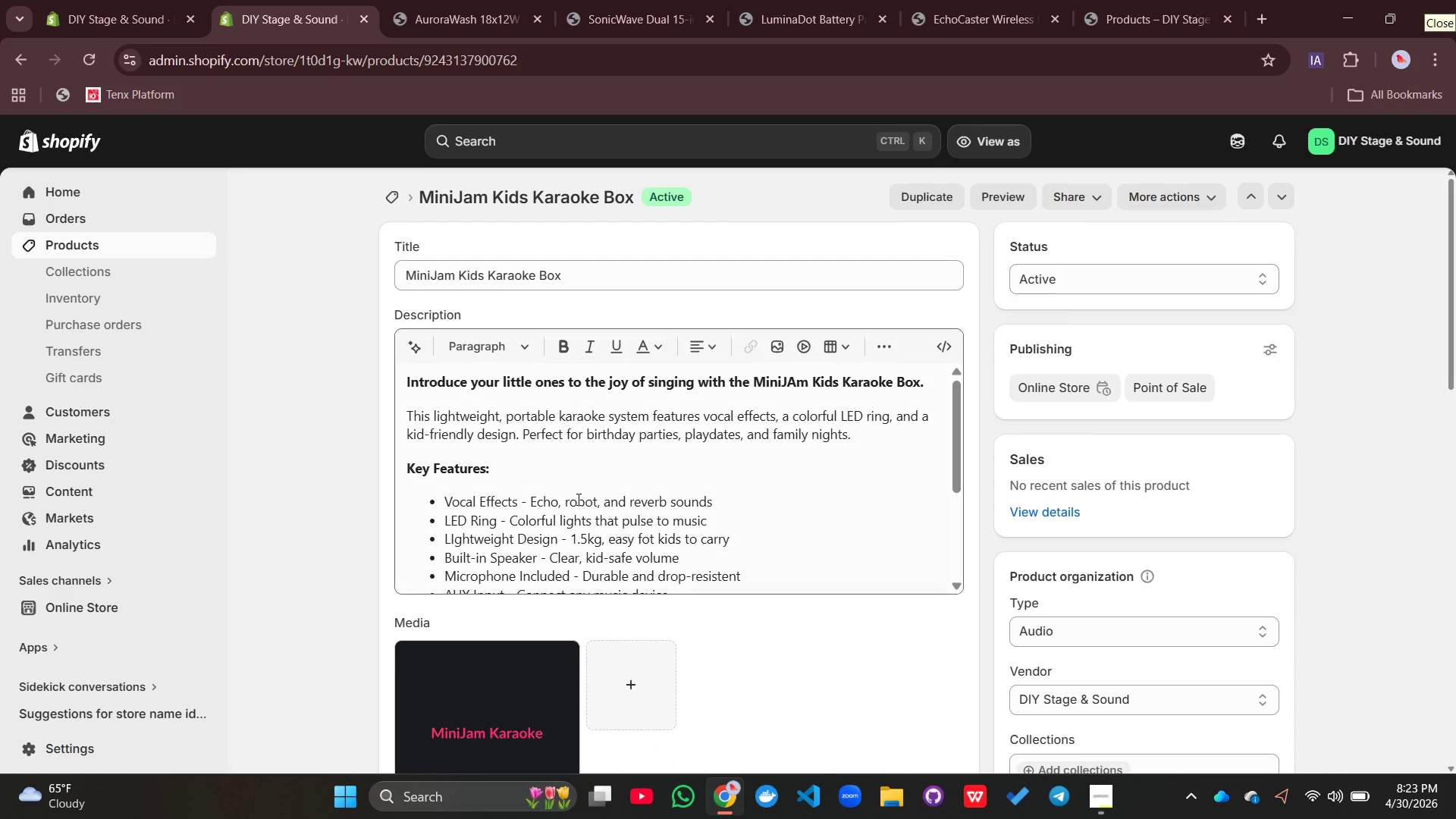 
wait(7.58)
 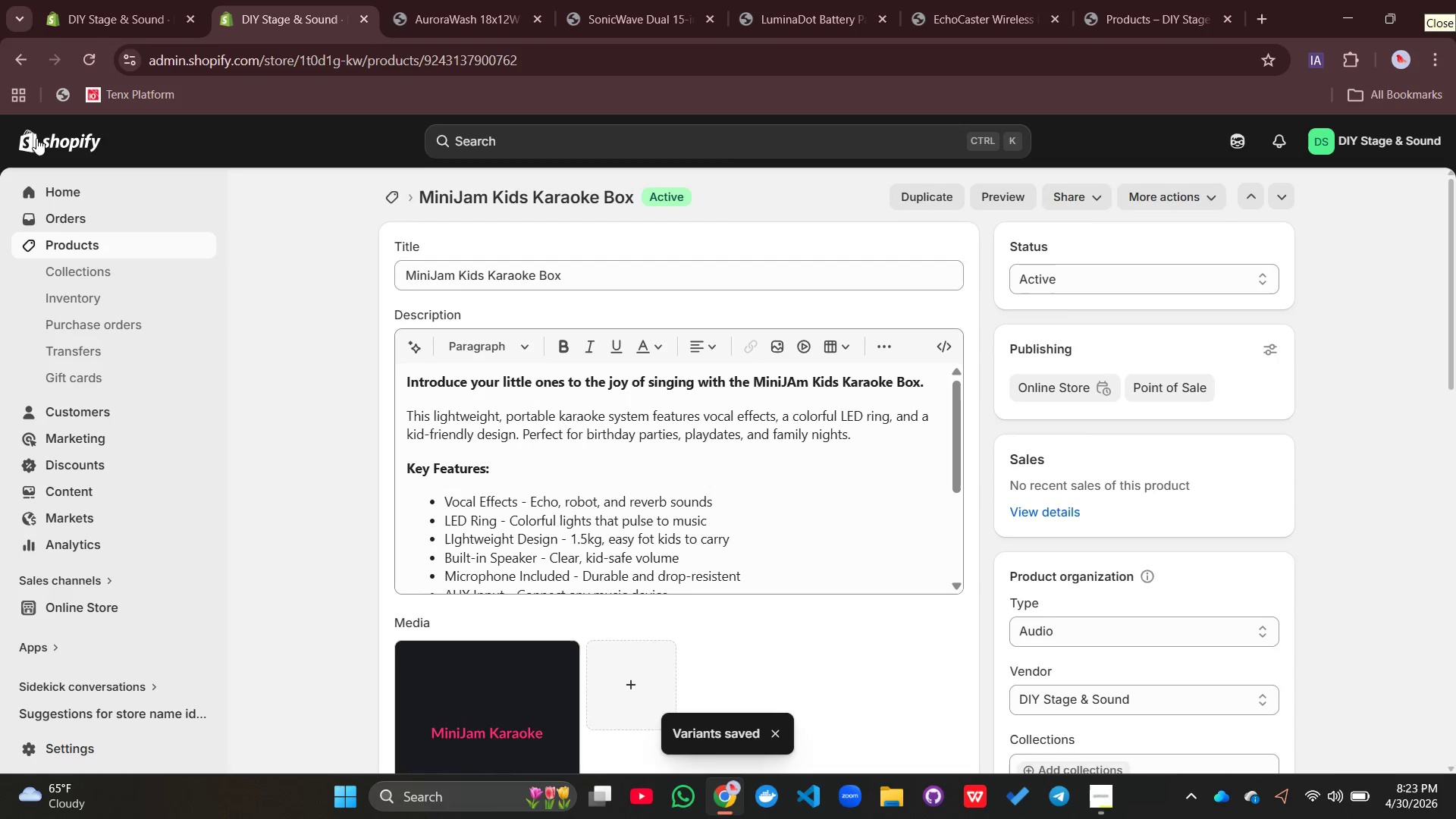 
left_click([1109, 799])